 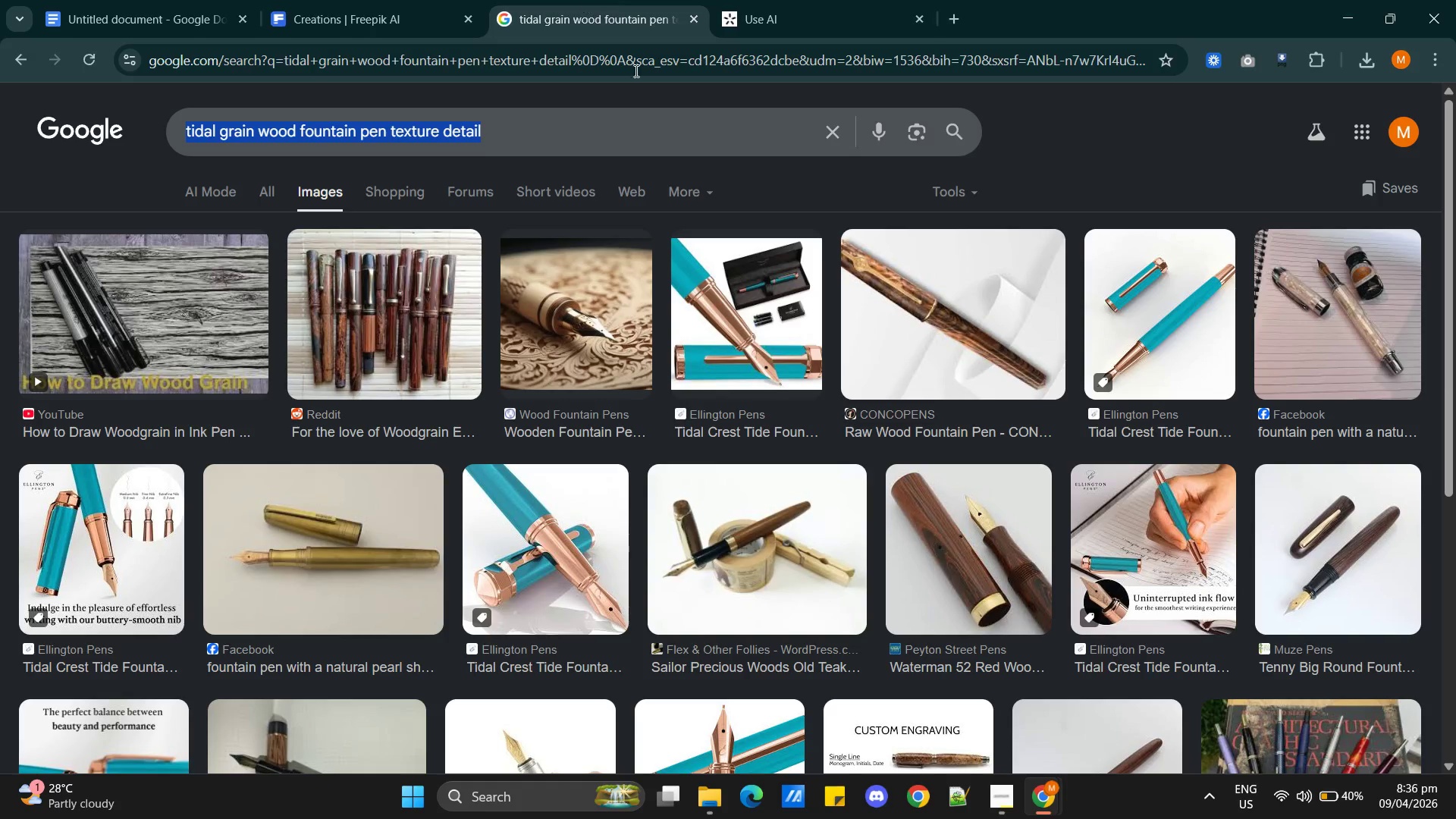 
scroll: coordinate [912, 591], scroll_direction: down, amount: 2.0
 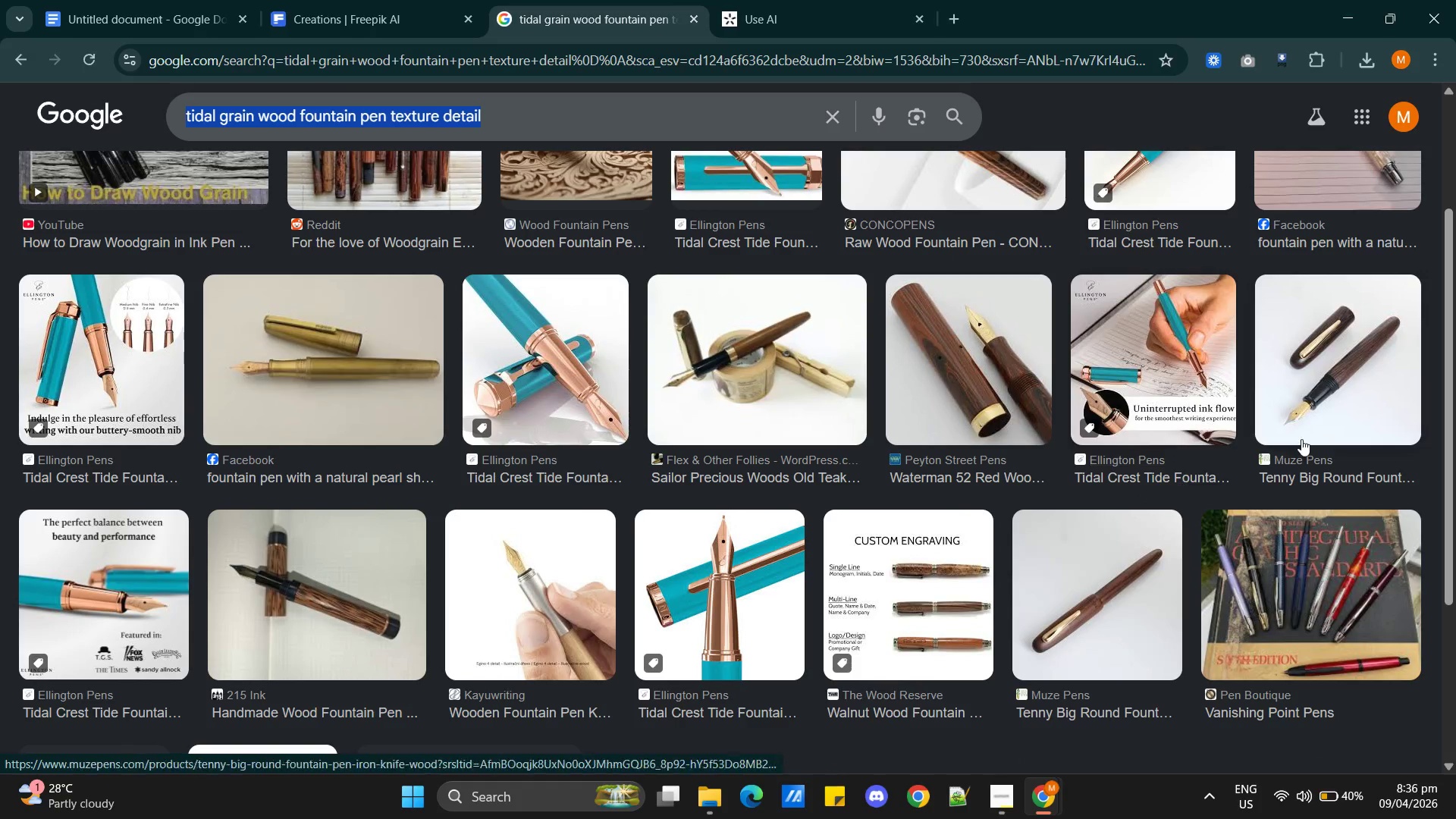 
wait(9.21)
 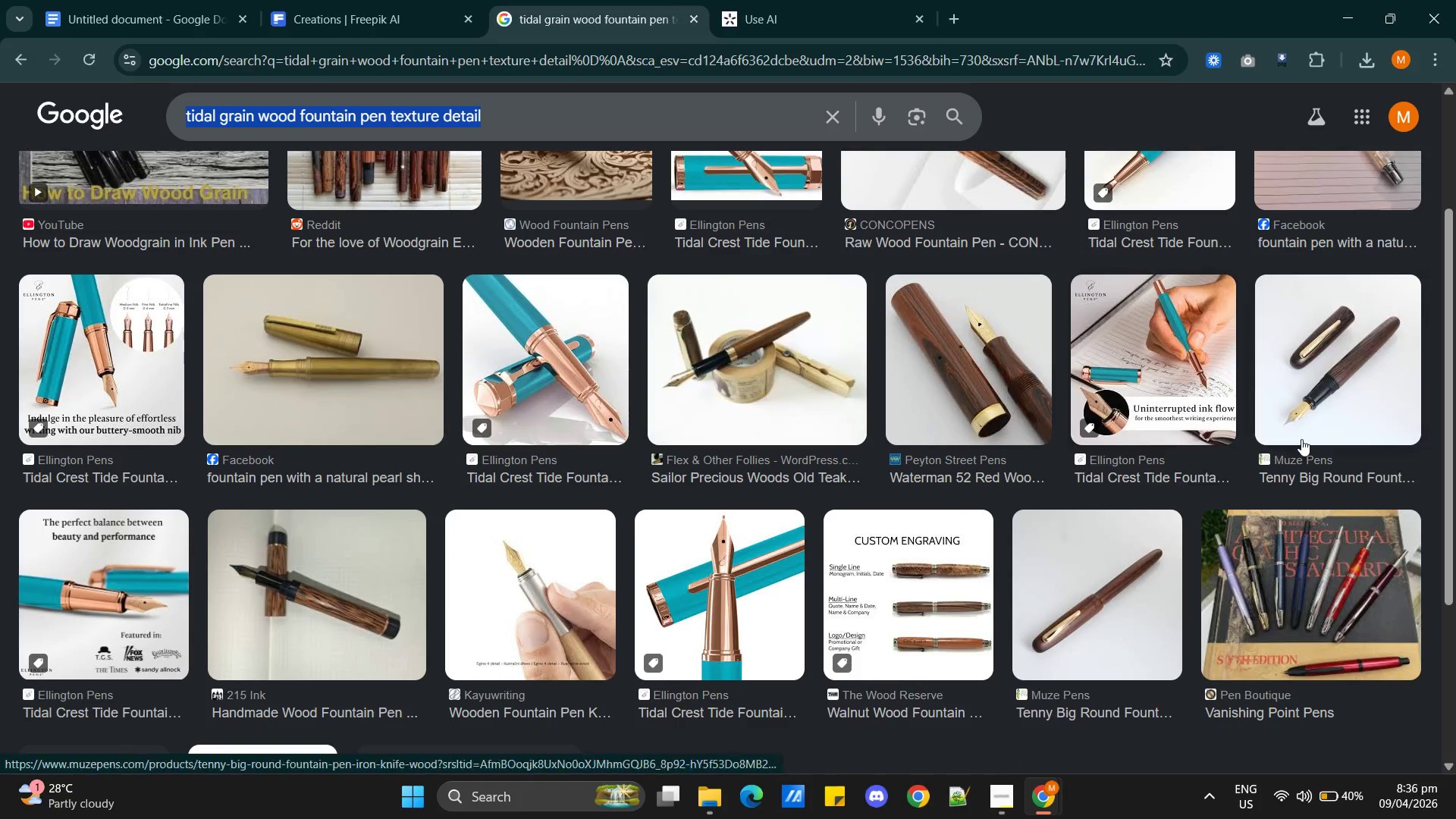 
scroll: coordinate [1092, 515], scroll_direction: down, amount: 5.0
 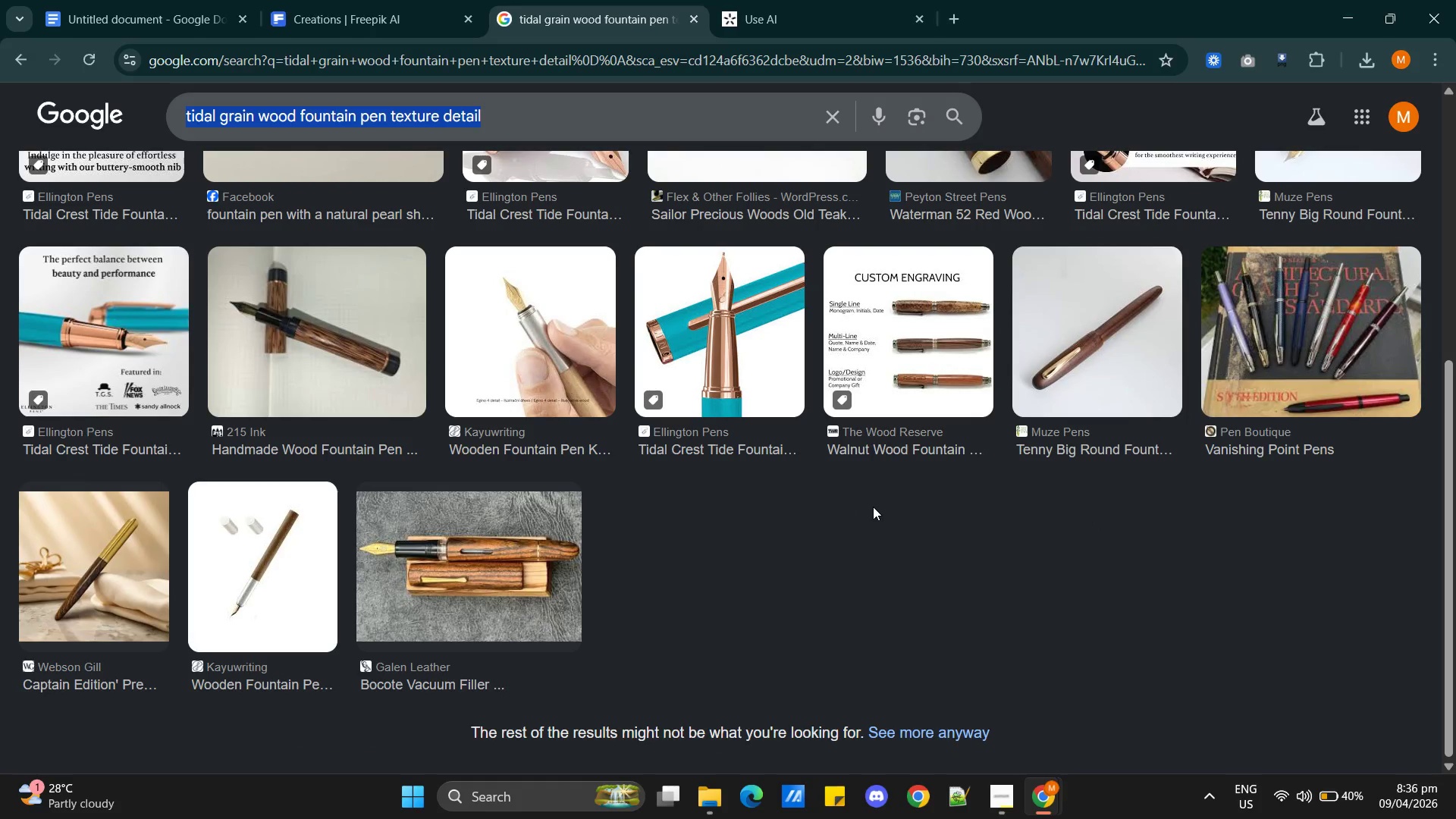 
left_click([775, 15])
 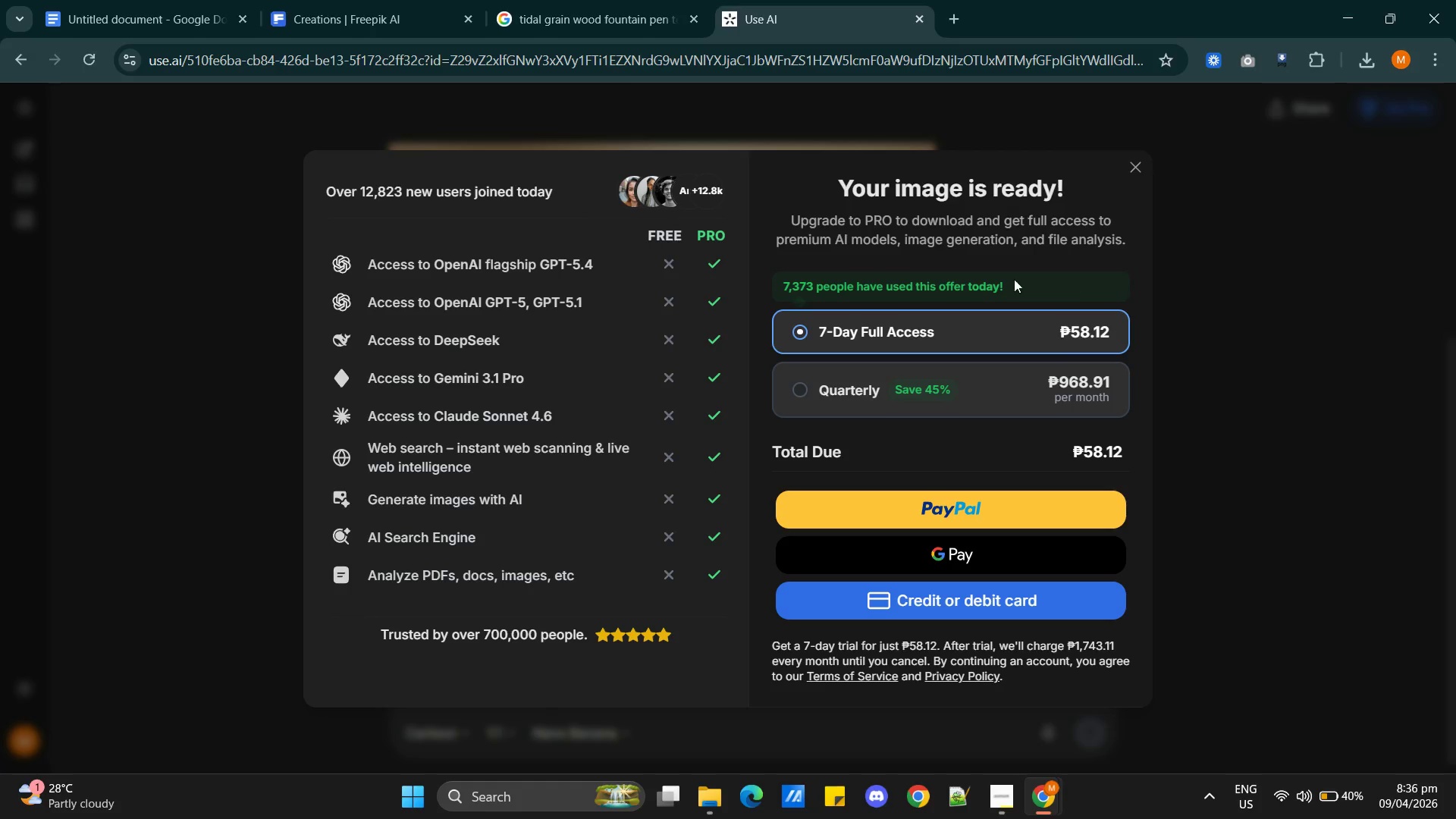 
wait(7.28)
 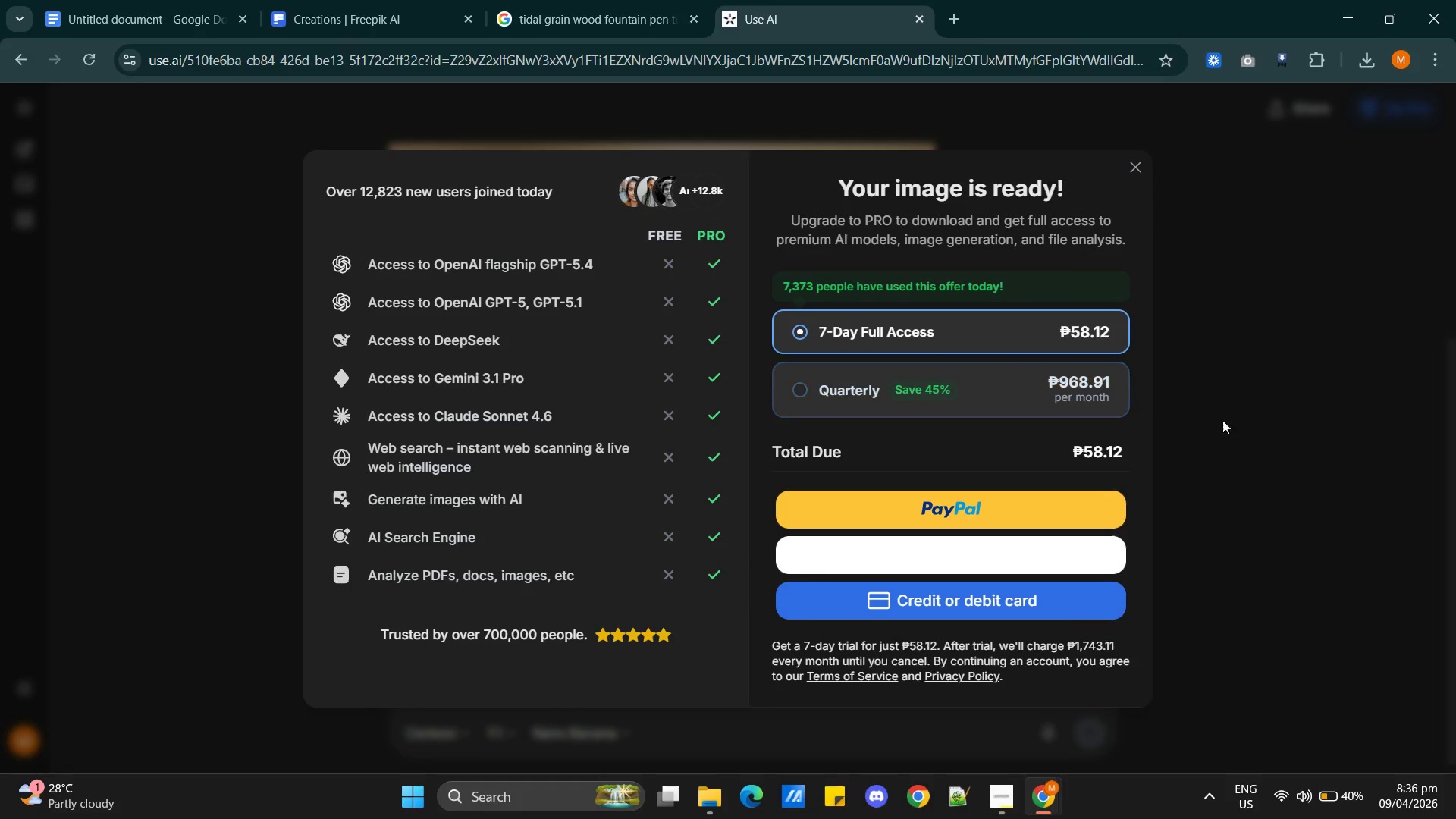 
left_click([1139, 167])
 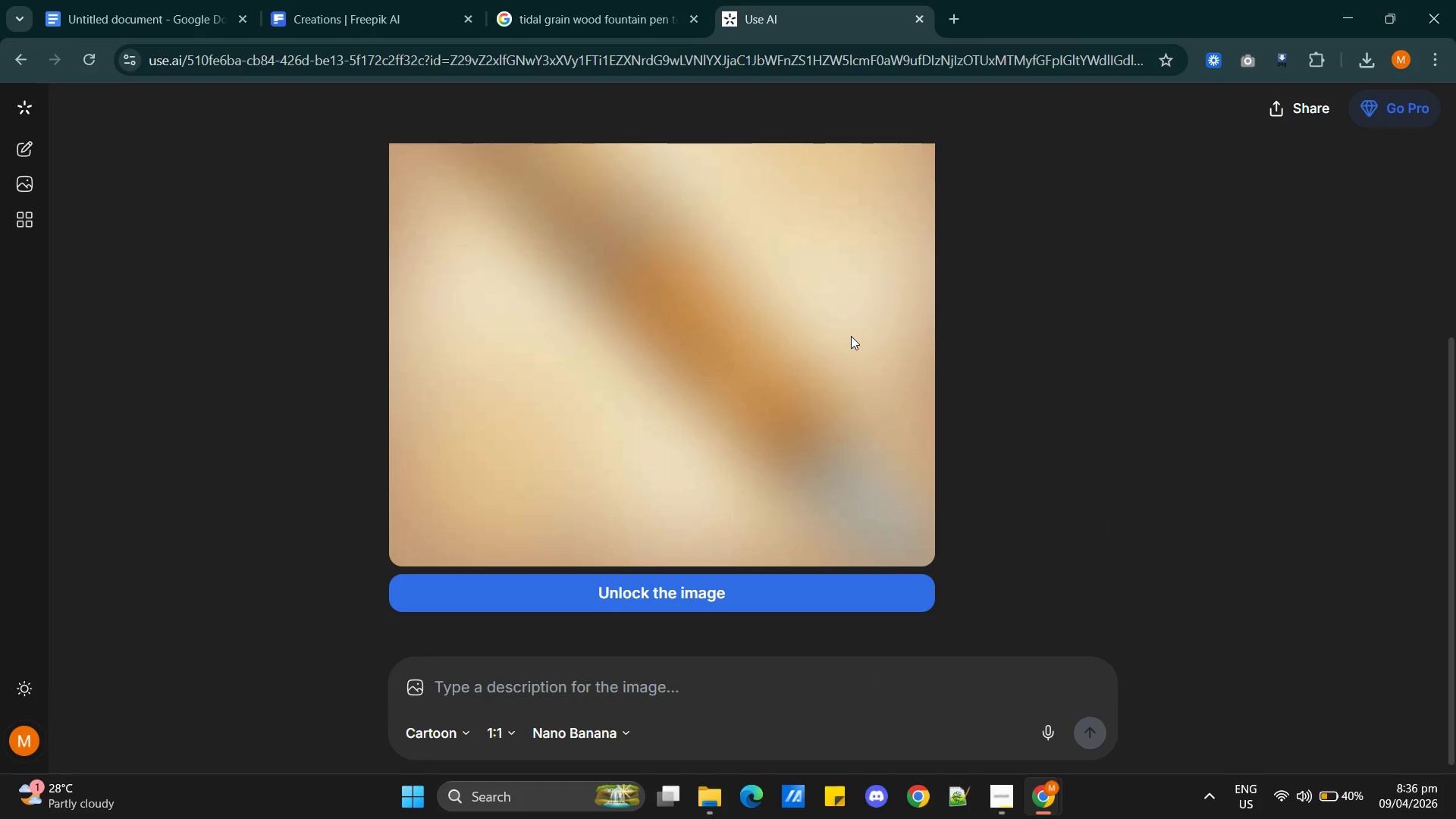 
scroll: coordinate [870, 535], scroll_direction: down, amount: 1.0
 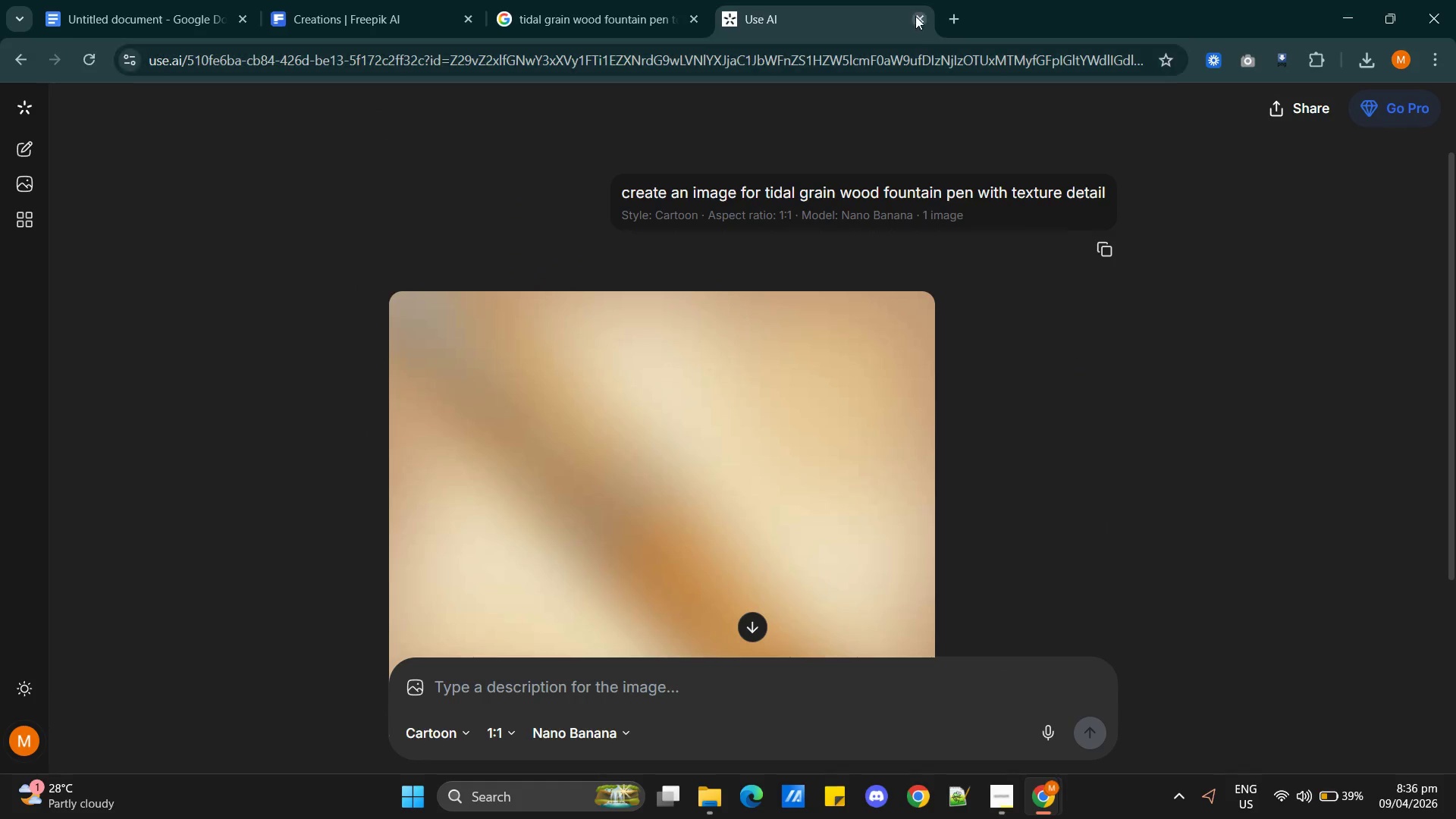 
left_click([915, 15])
 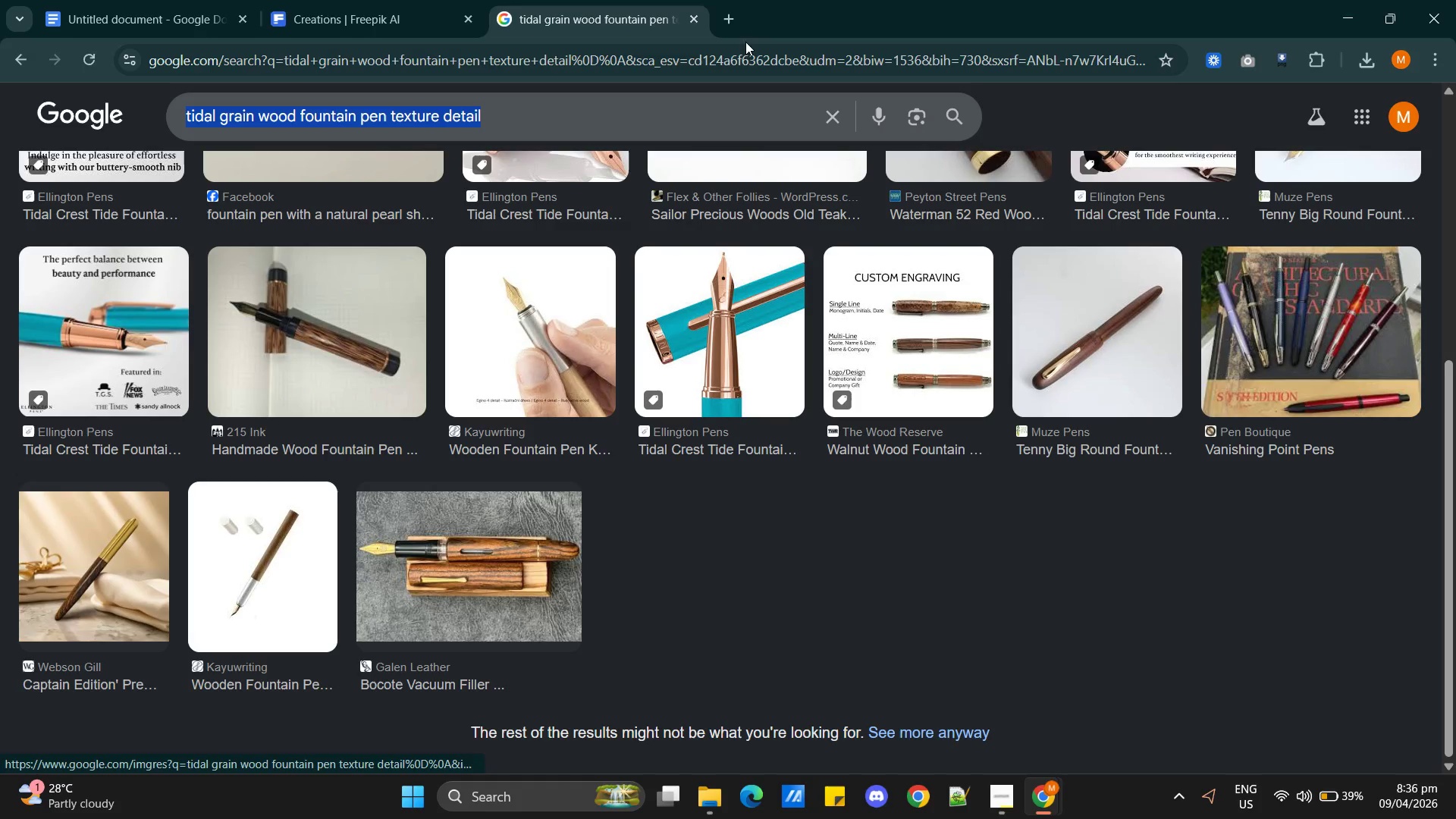 
left_click([730, 24])
 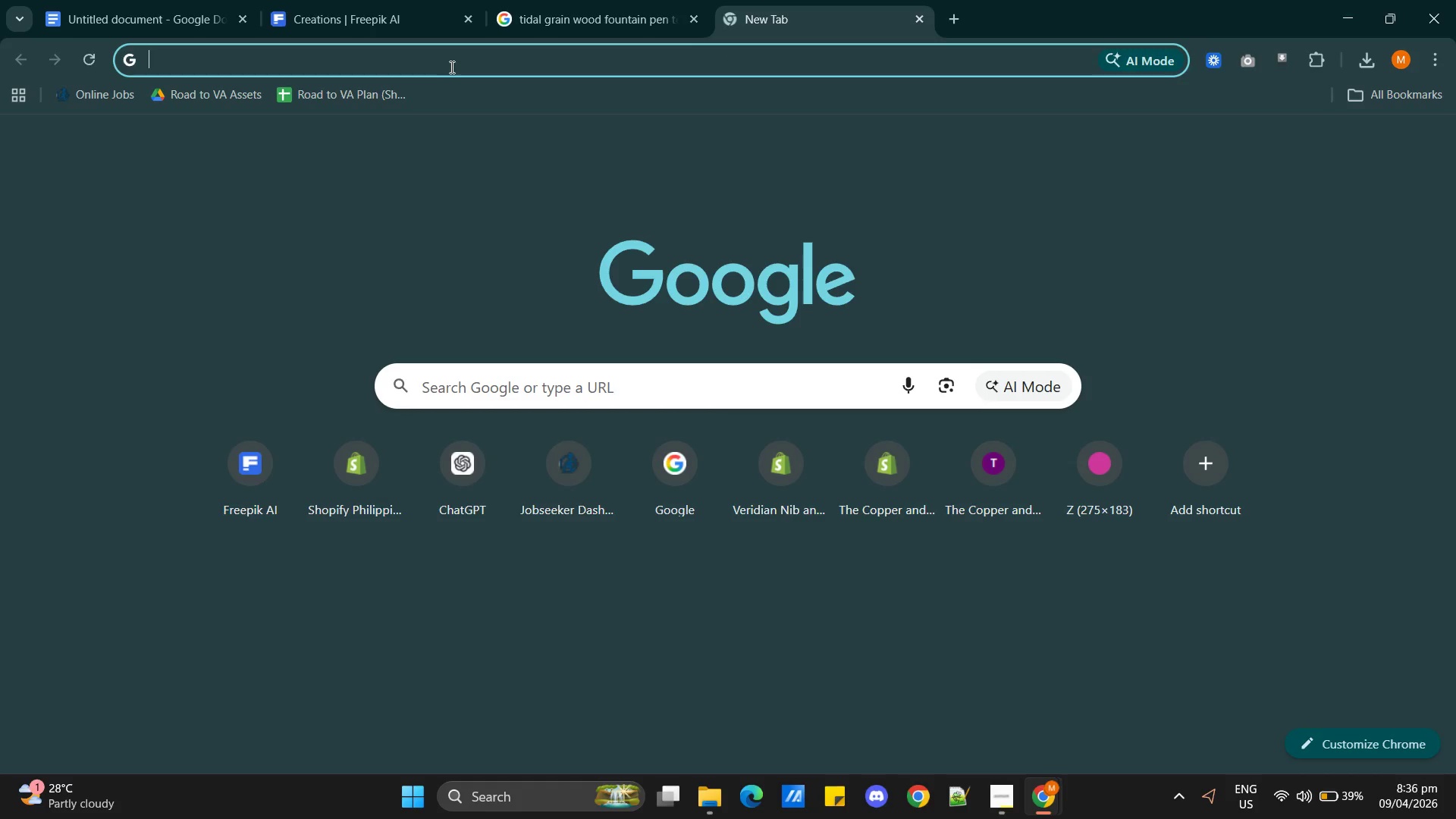 
left_click([450, 60])
 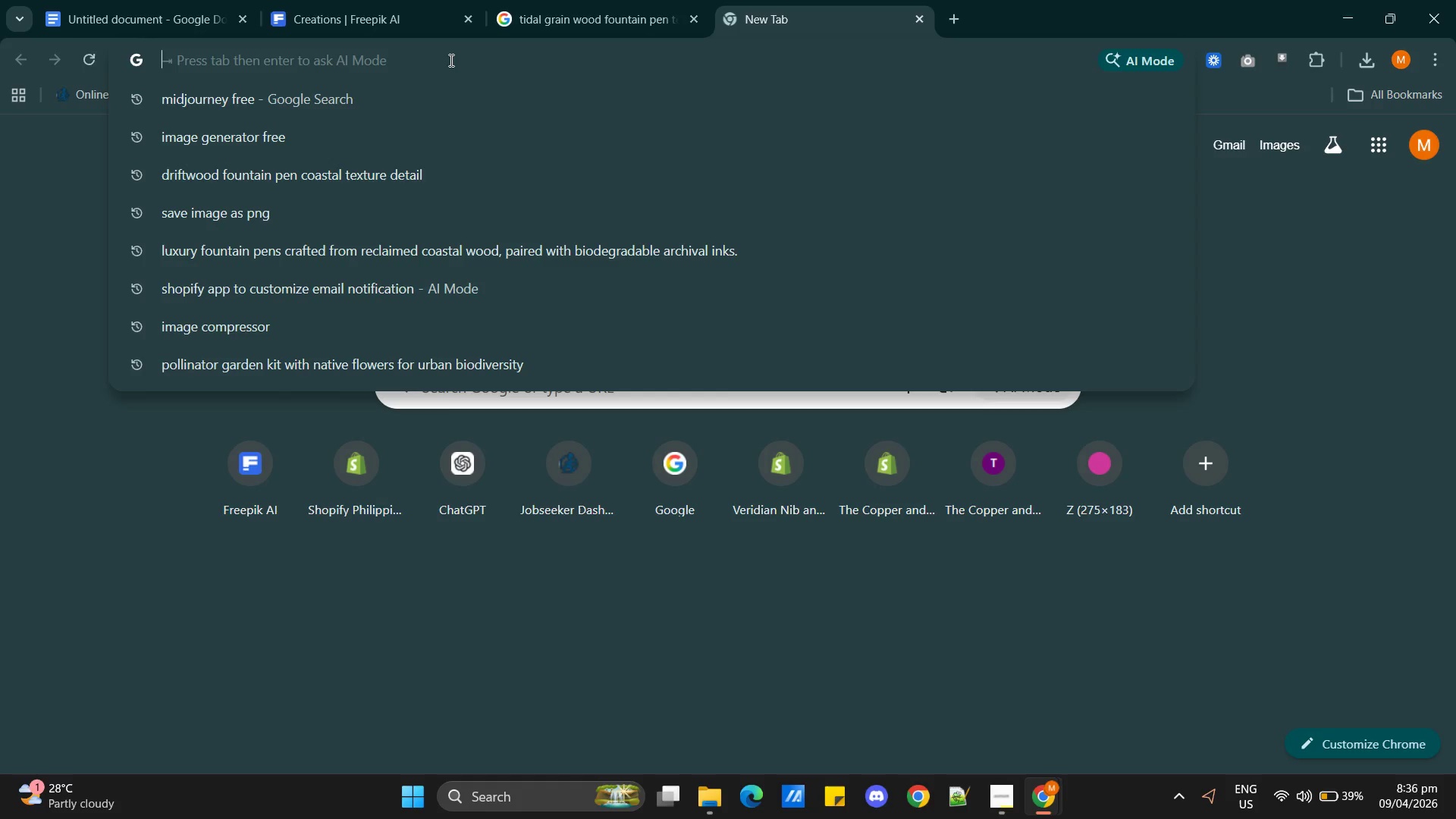 
type(chat)
 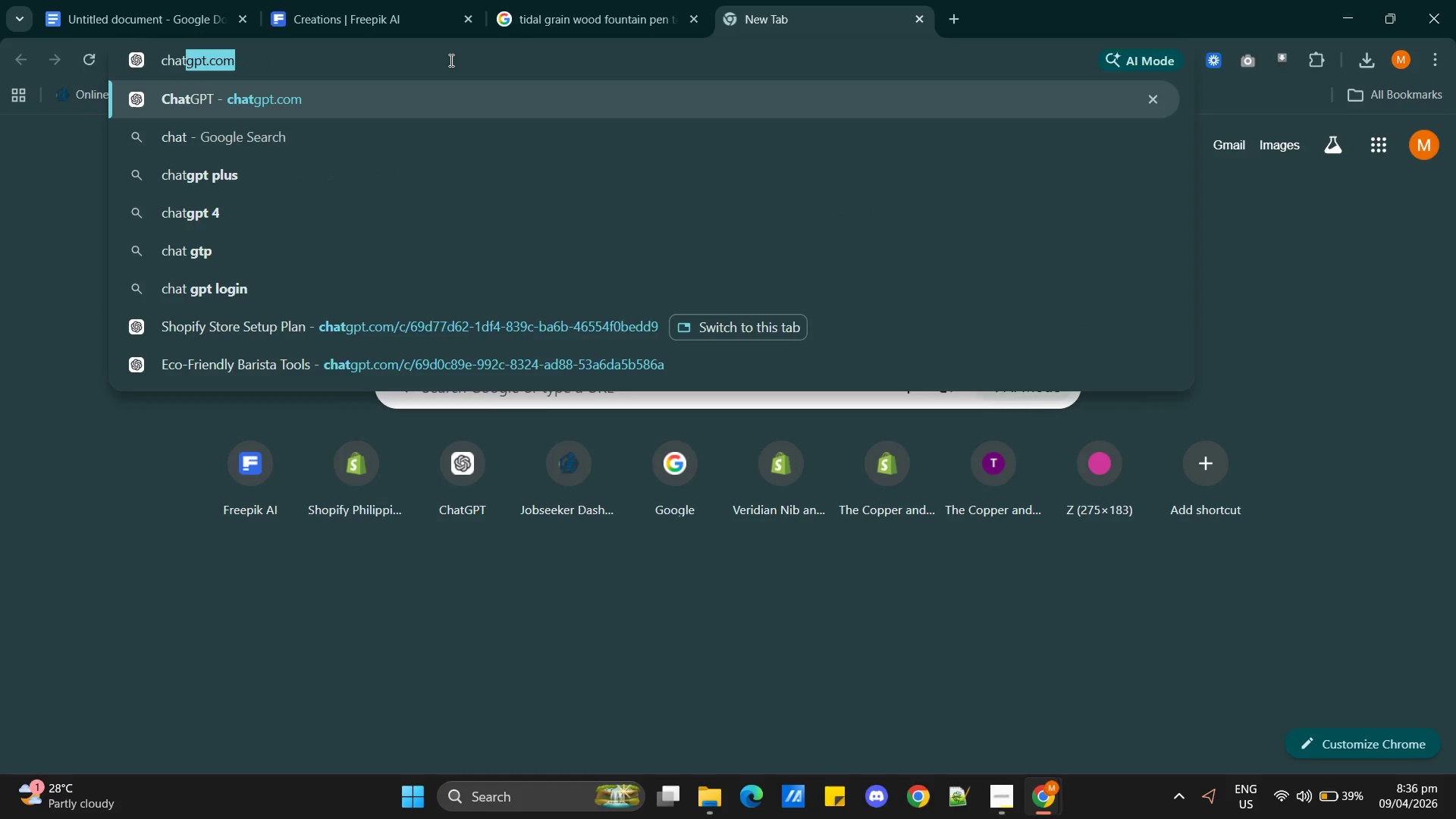 
key(ArrowRight)
 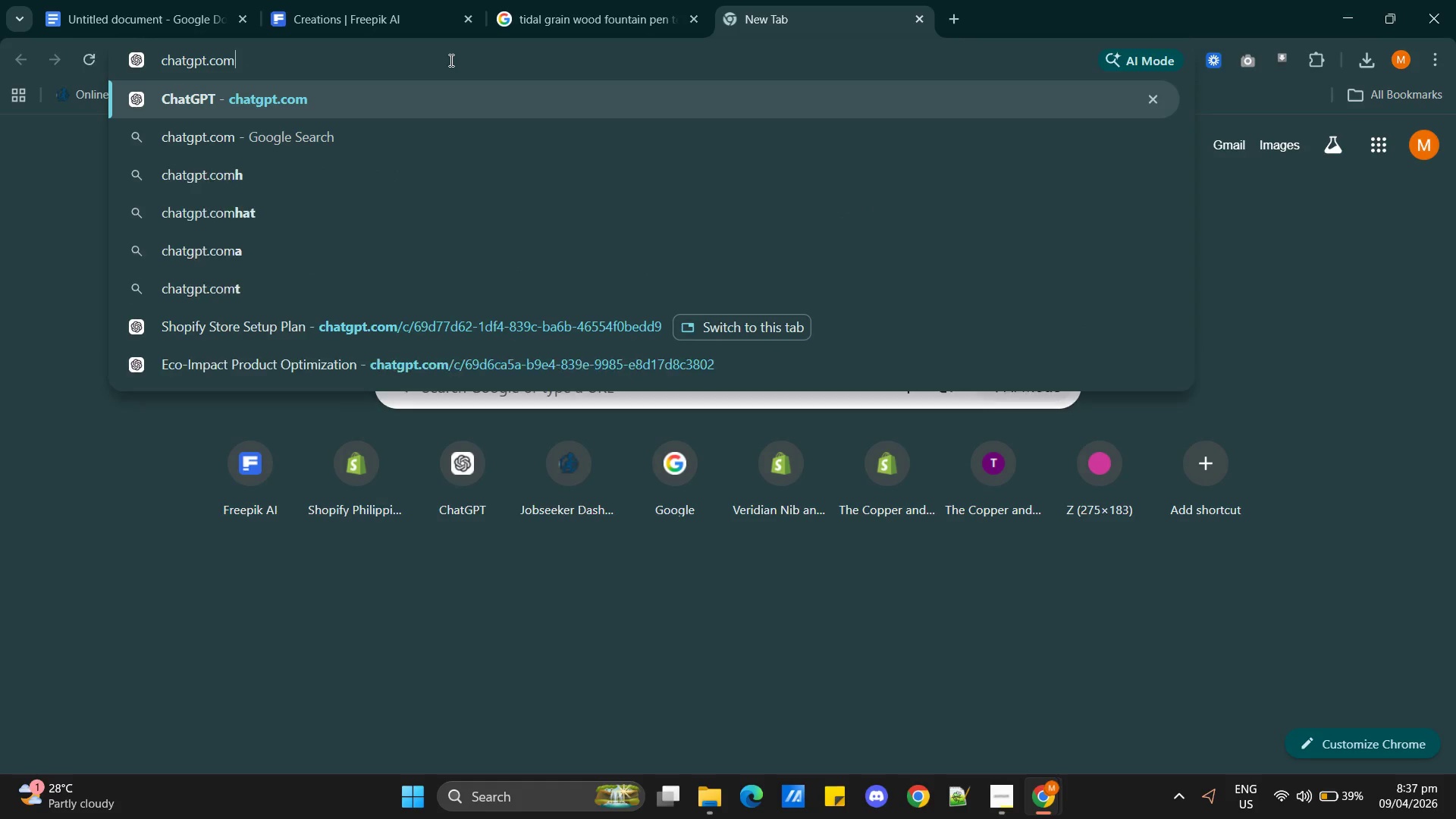 
key(Enter)
 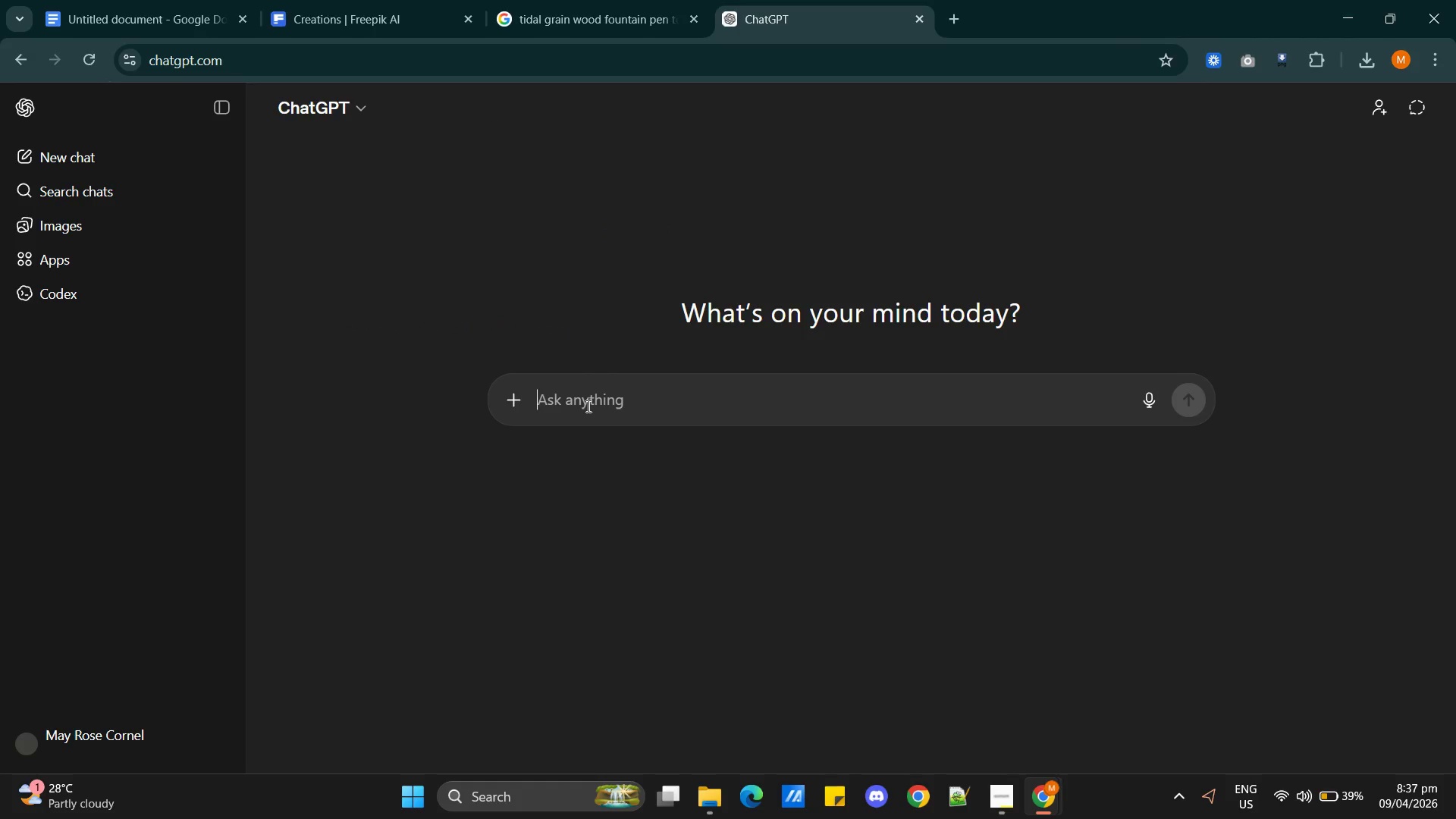 
left_click([582, 399])
 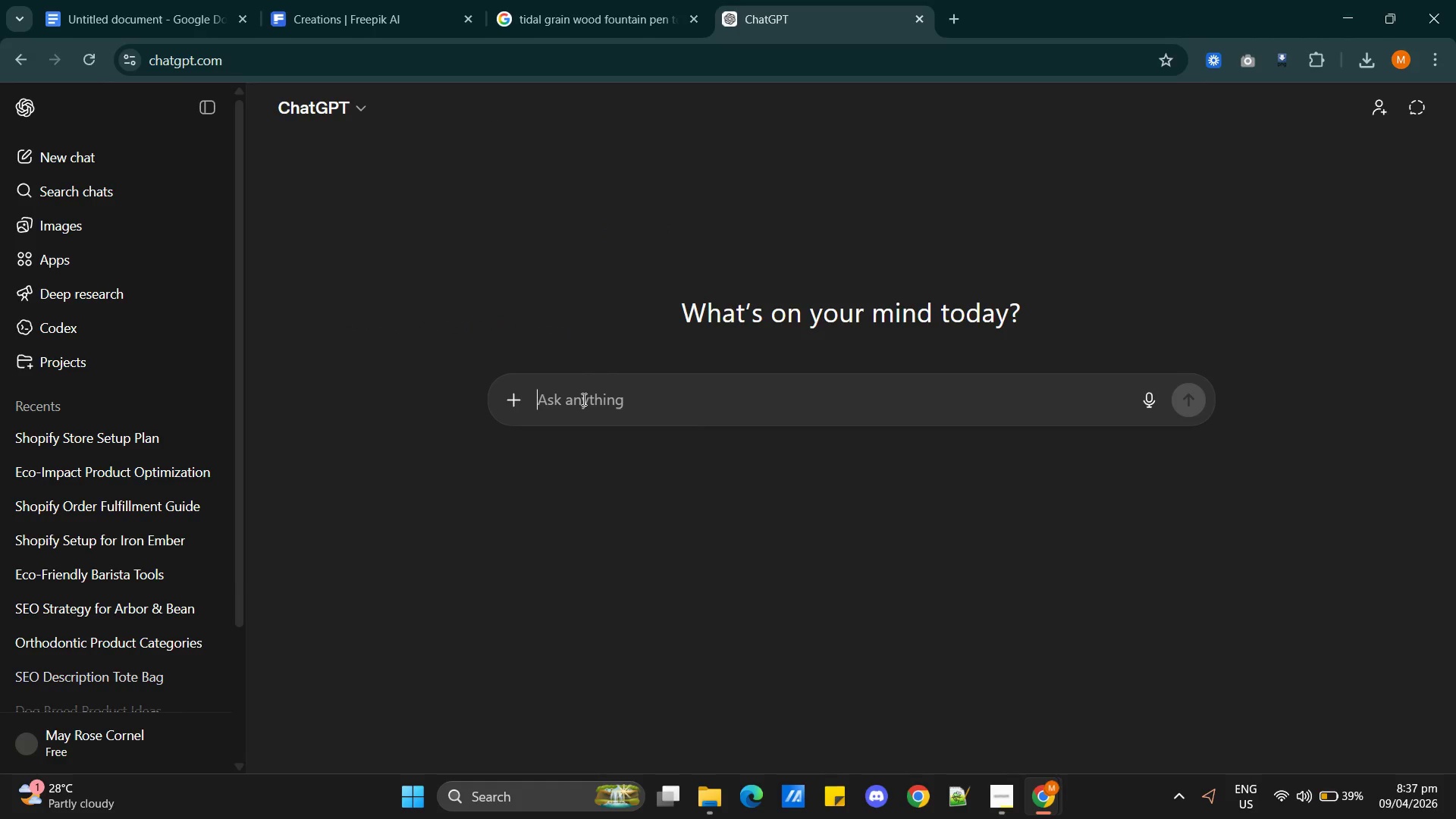 
key(Control+V)
 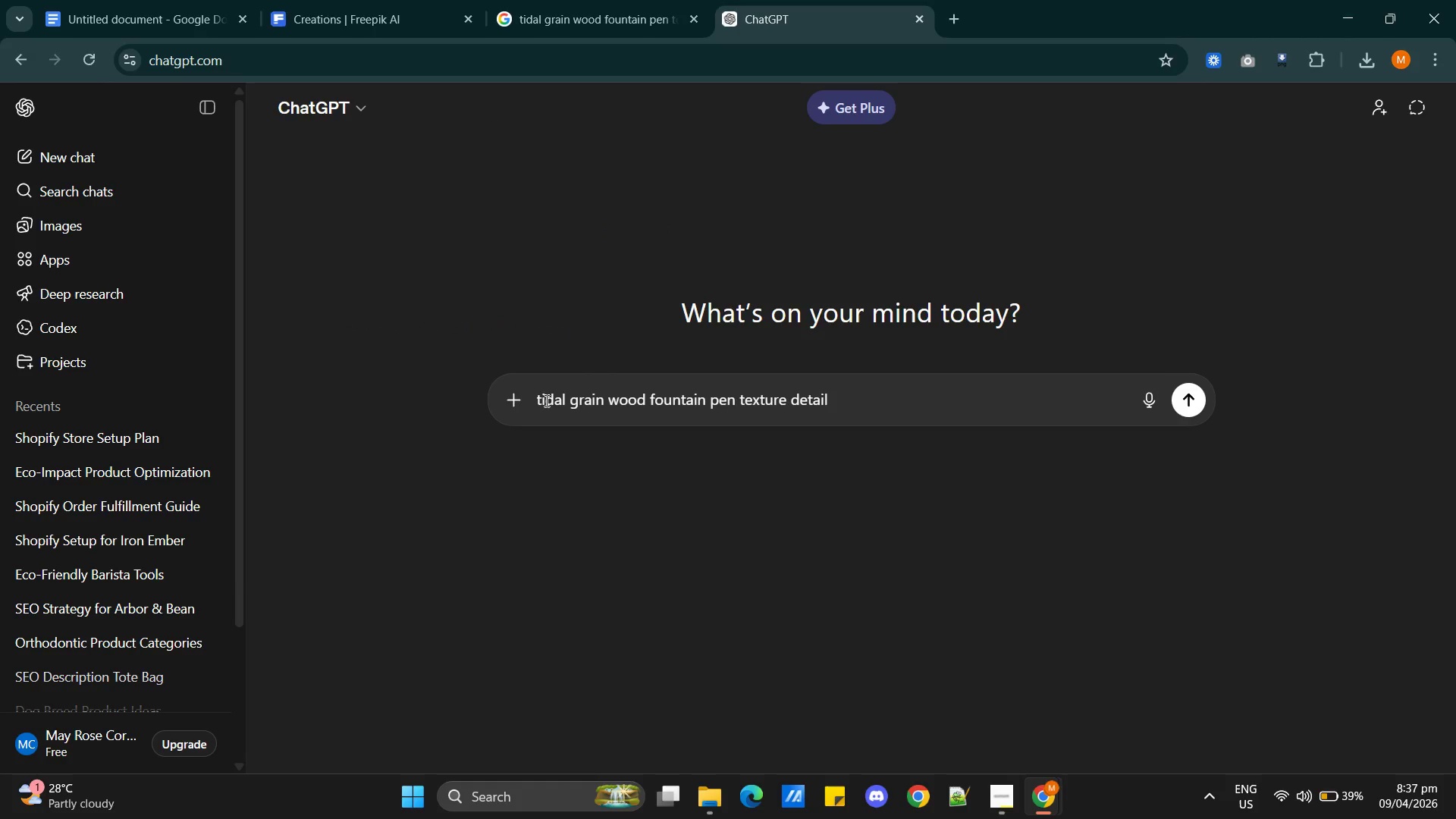 
left_click([536, 399])
 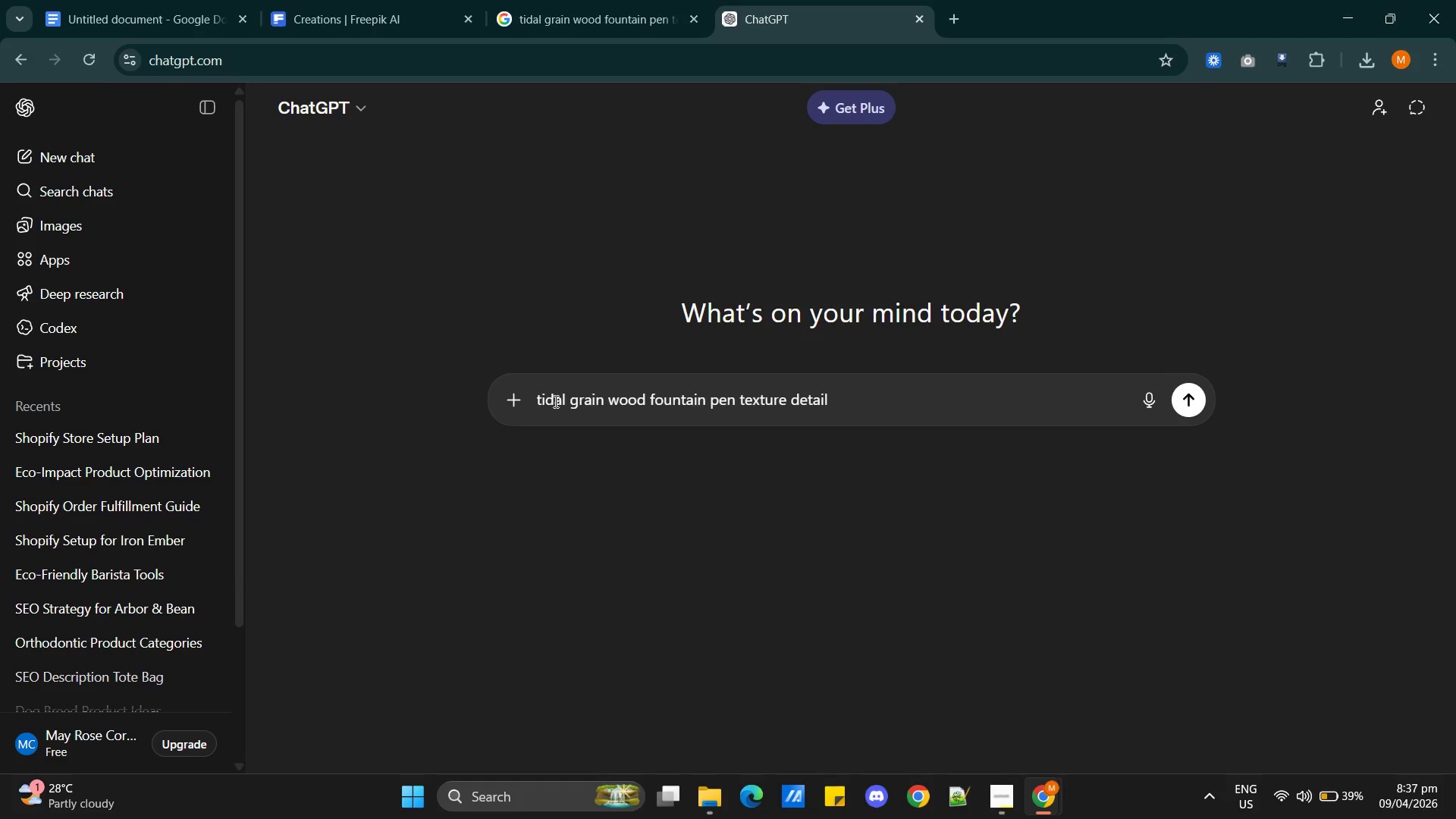 
type(create a )
key(Backspace)
type(n image for )
 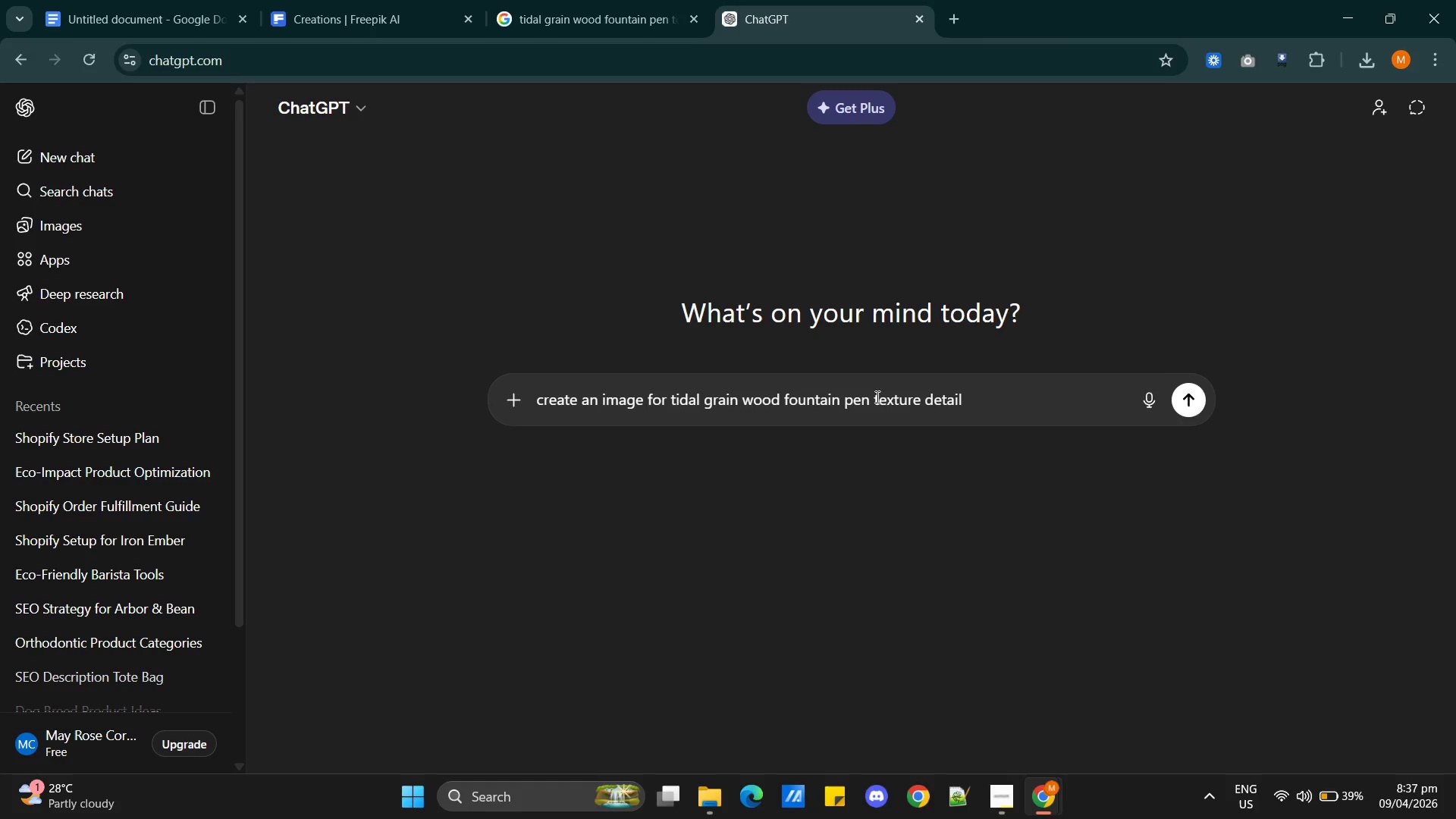 
left_click([871, 397])
 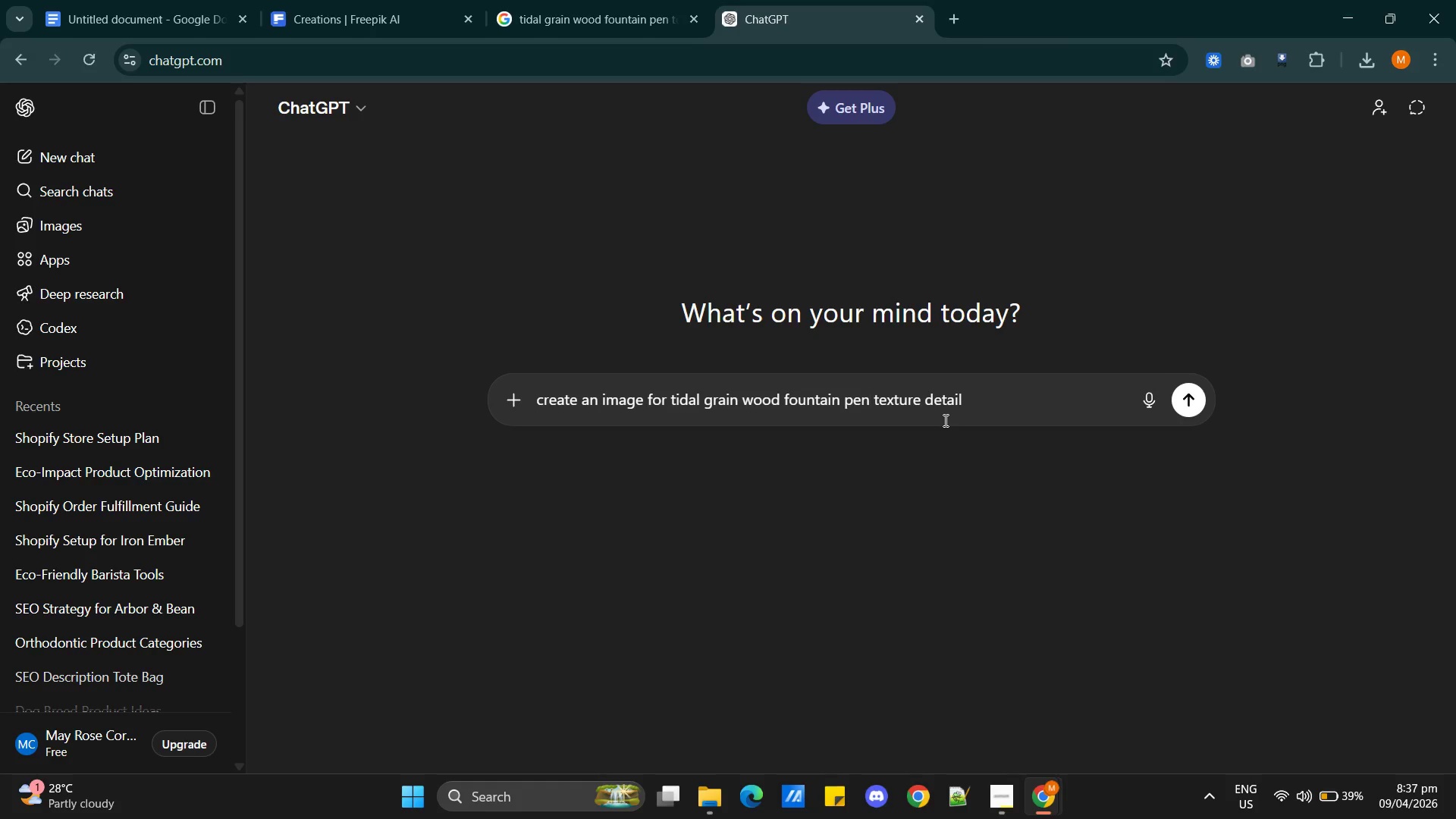 
type( with)
 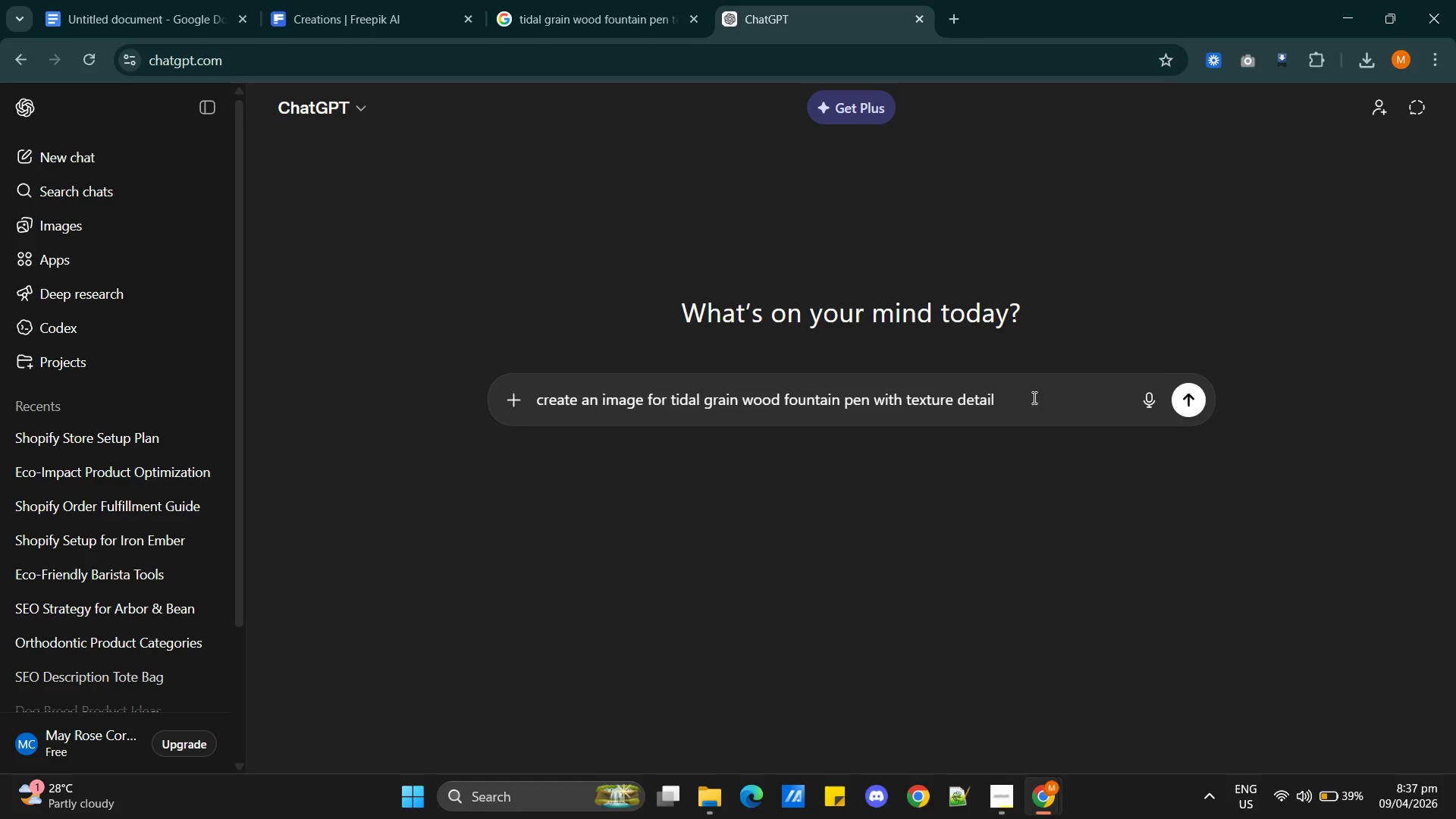 
left_click([1006, 394])
 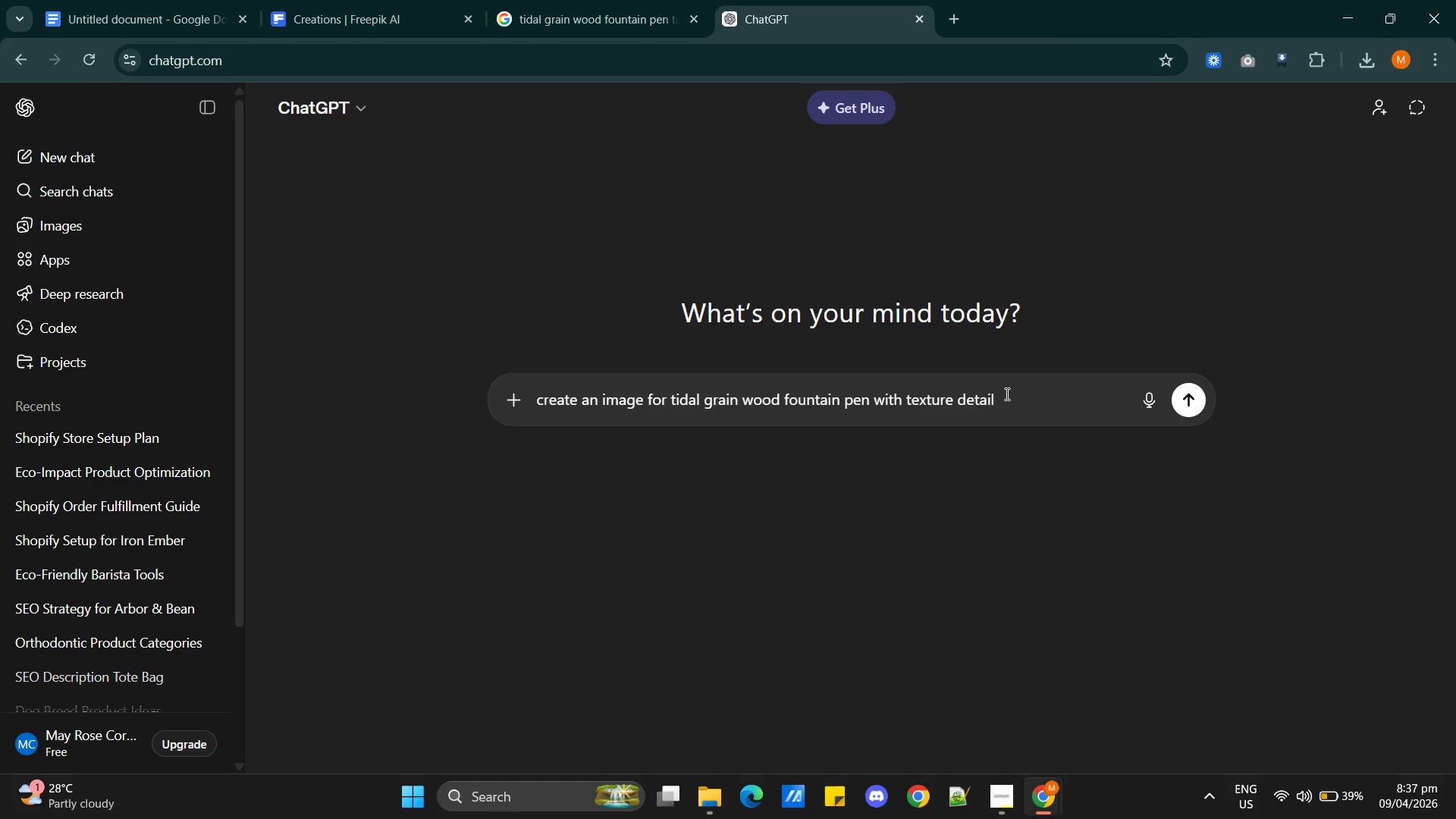 
key(Enter)
 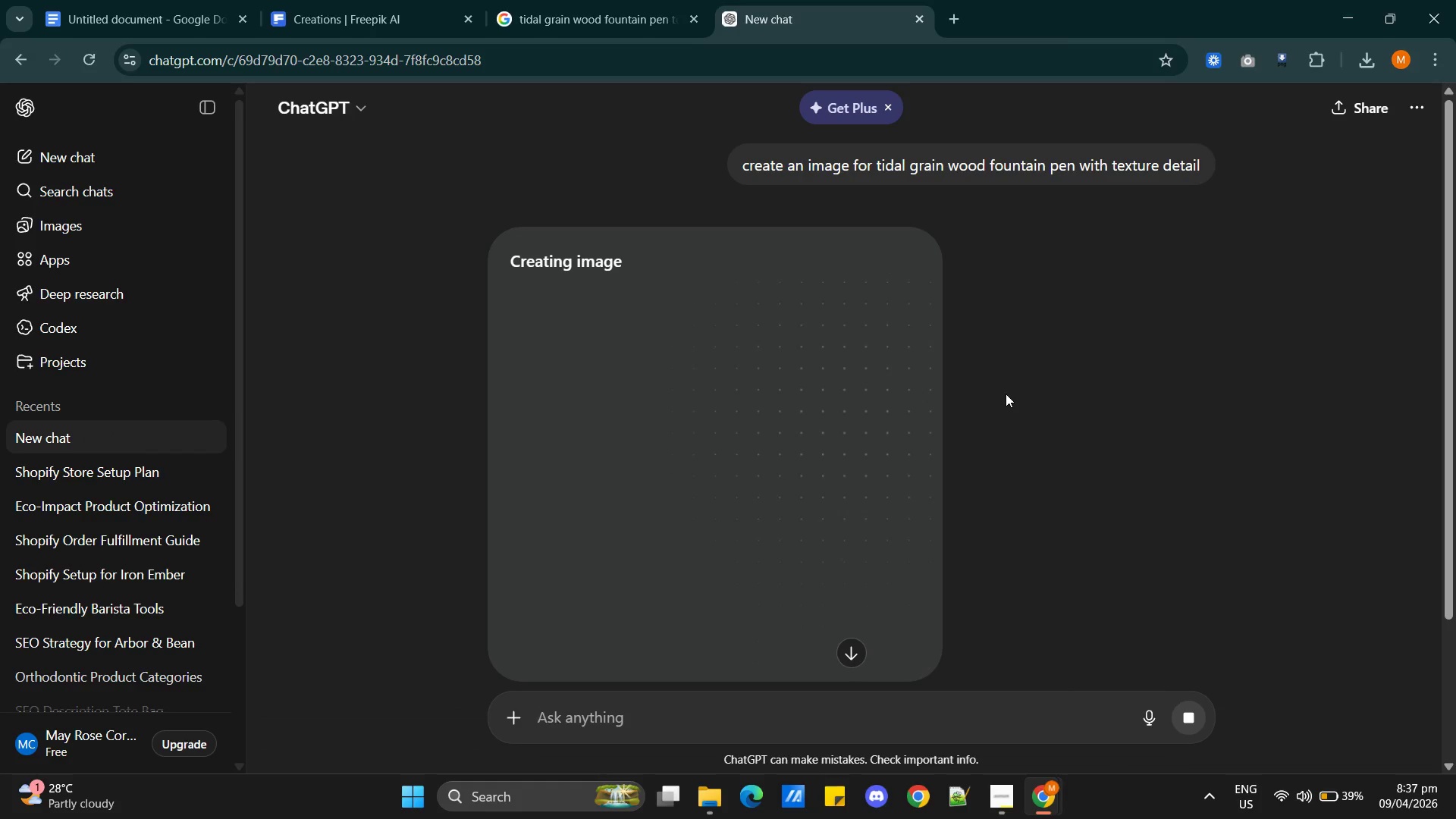 
wait(5.34)
 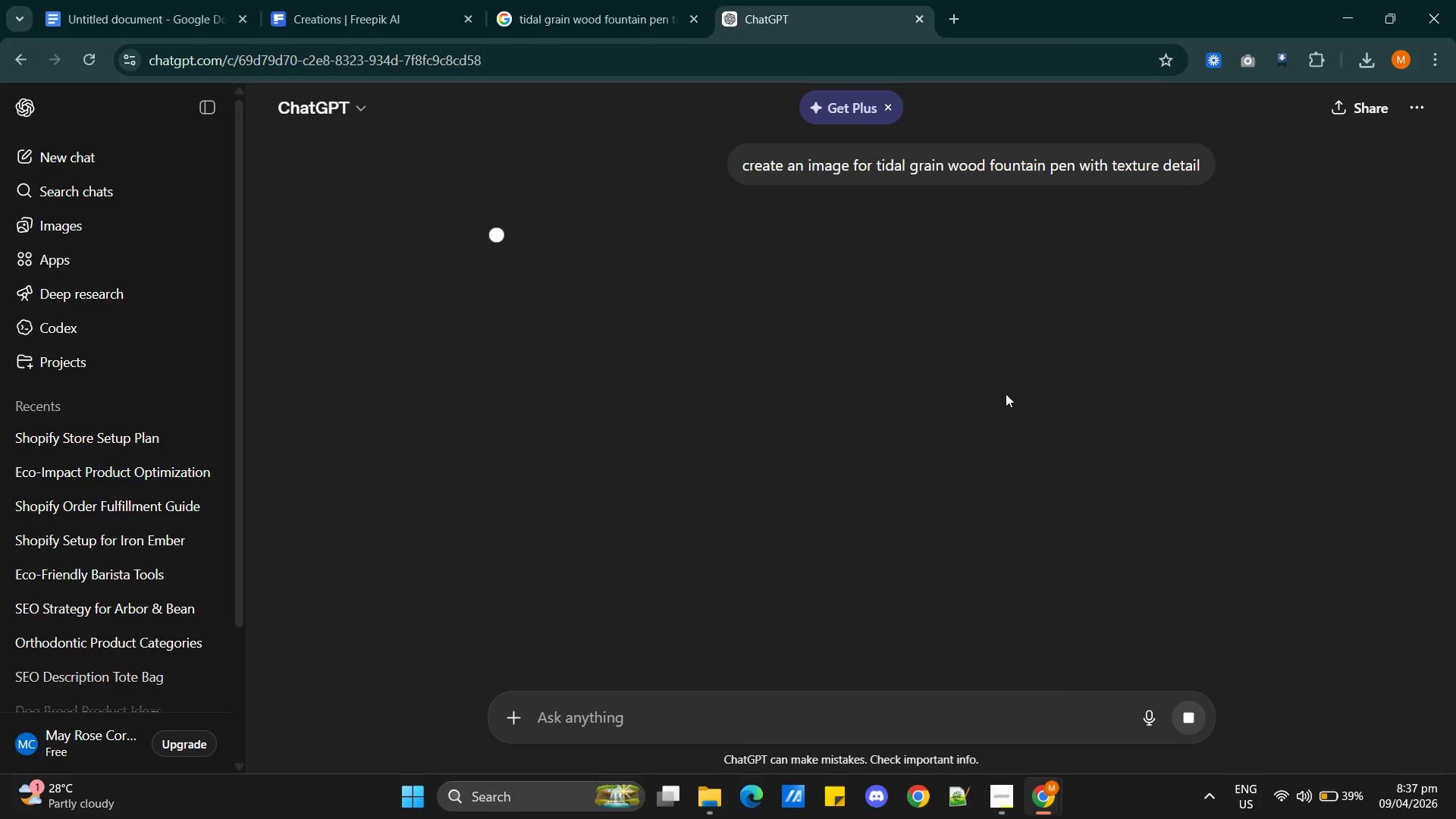 
left_click([592, 4])
 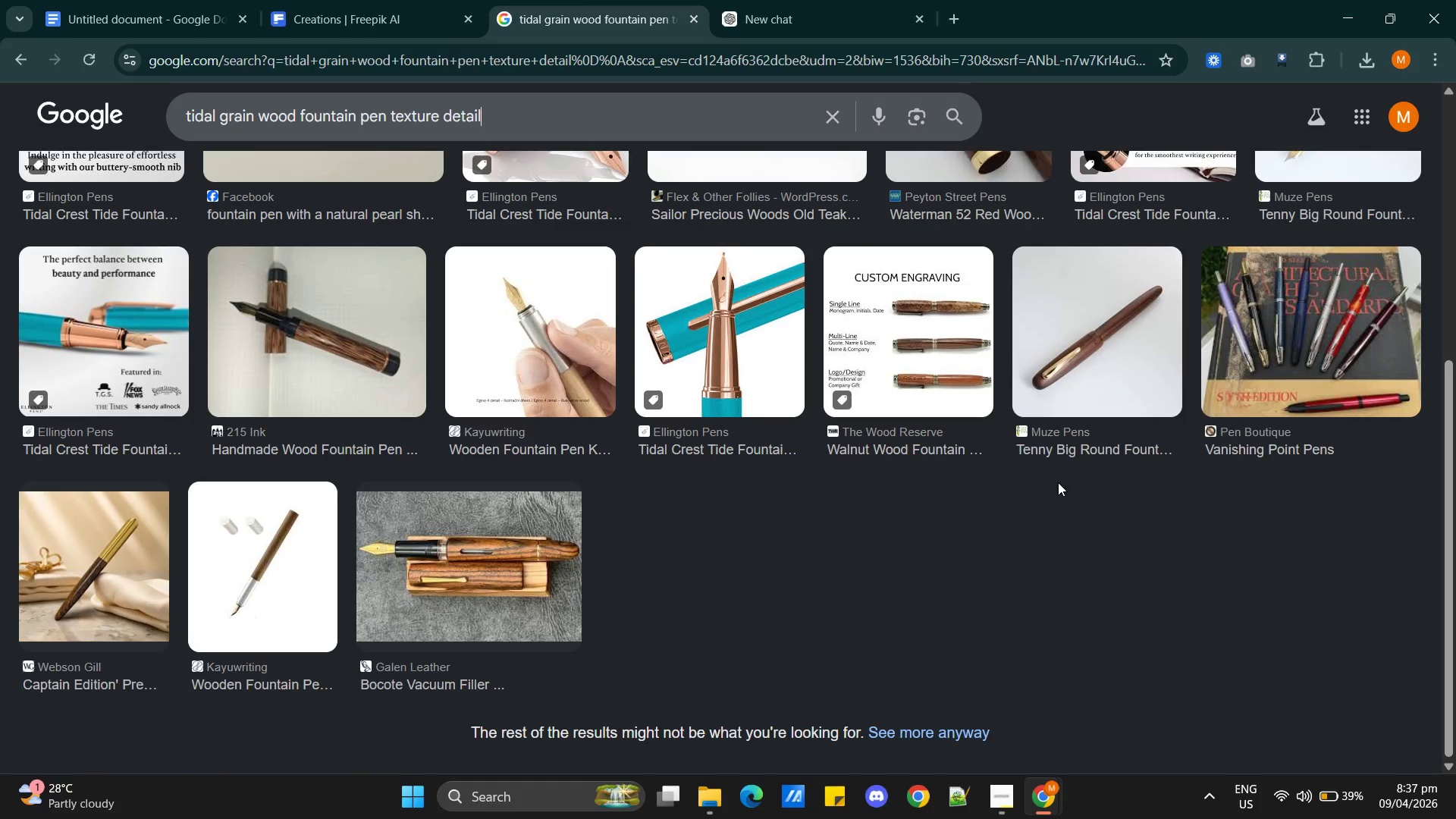 
scroll: coordinate [715, 462], scroll_direction: up, amount: 1.0
 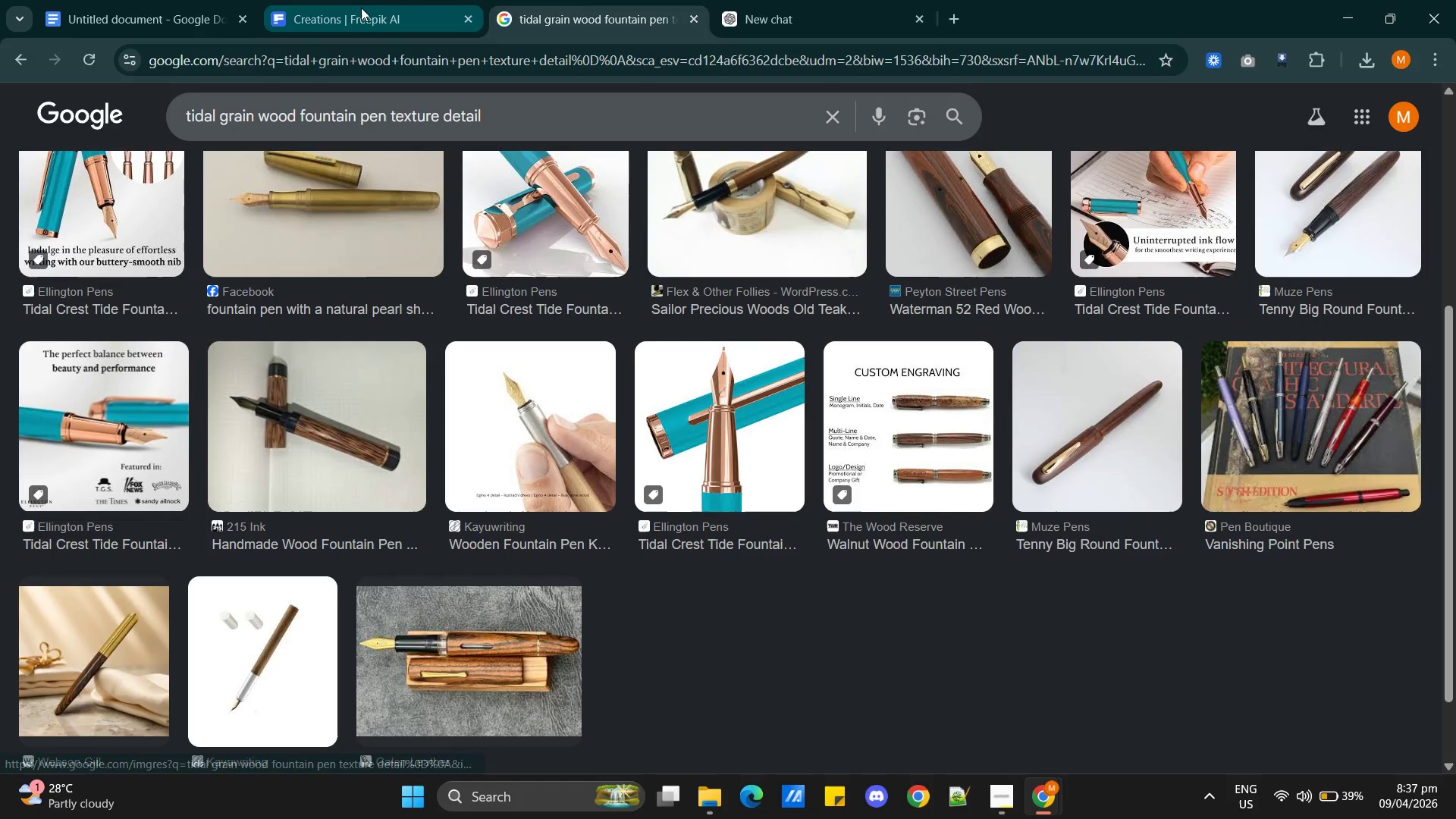 
left_click([361, 8])
 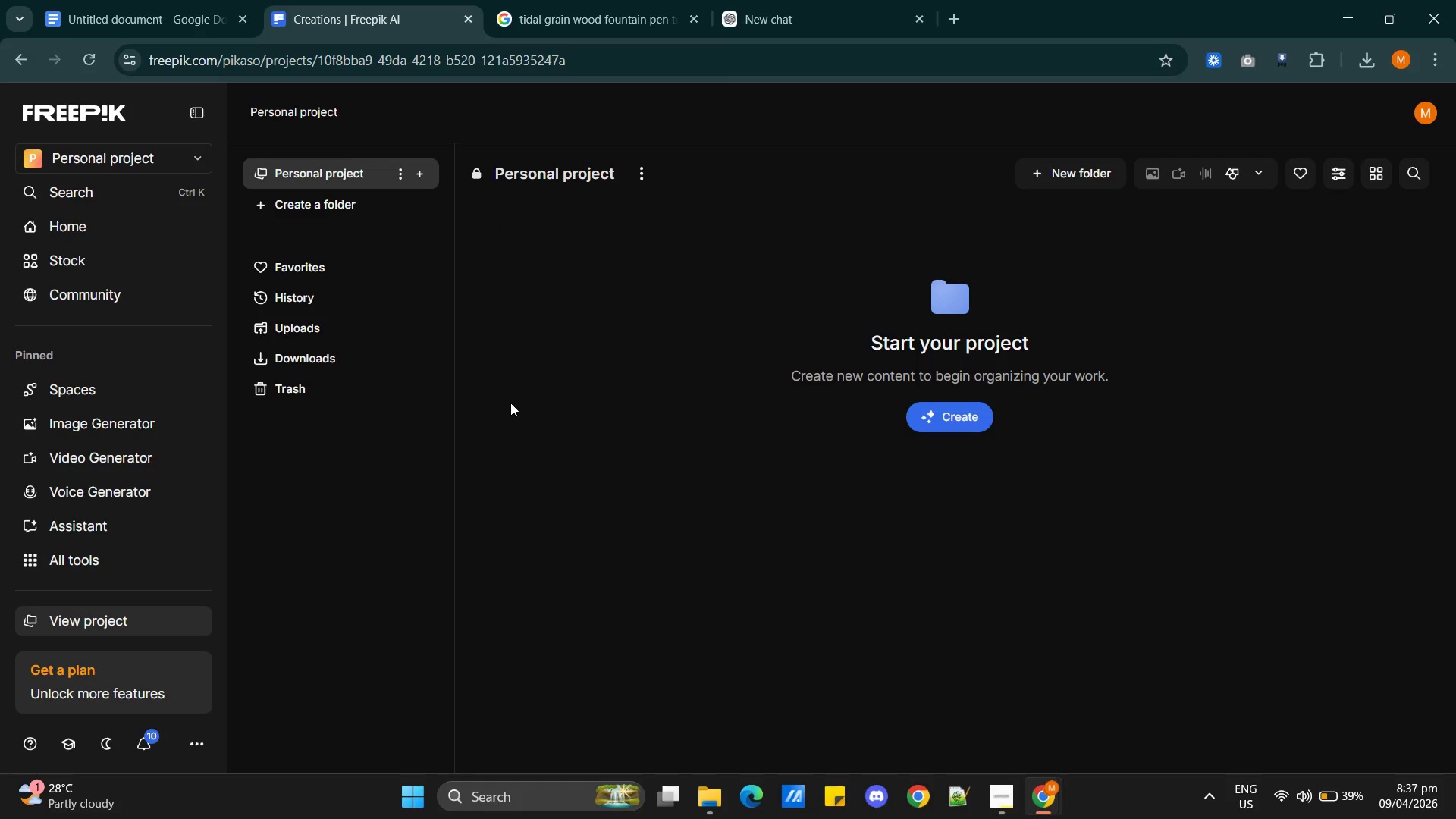 
wait(6.47)
 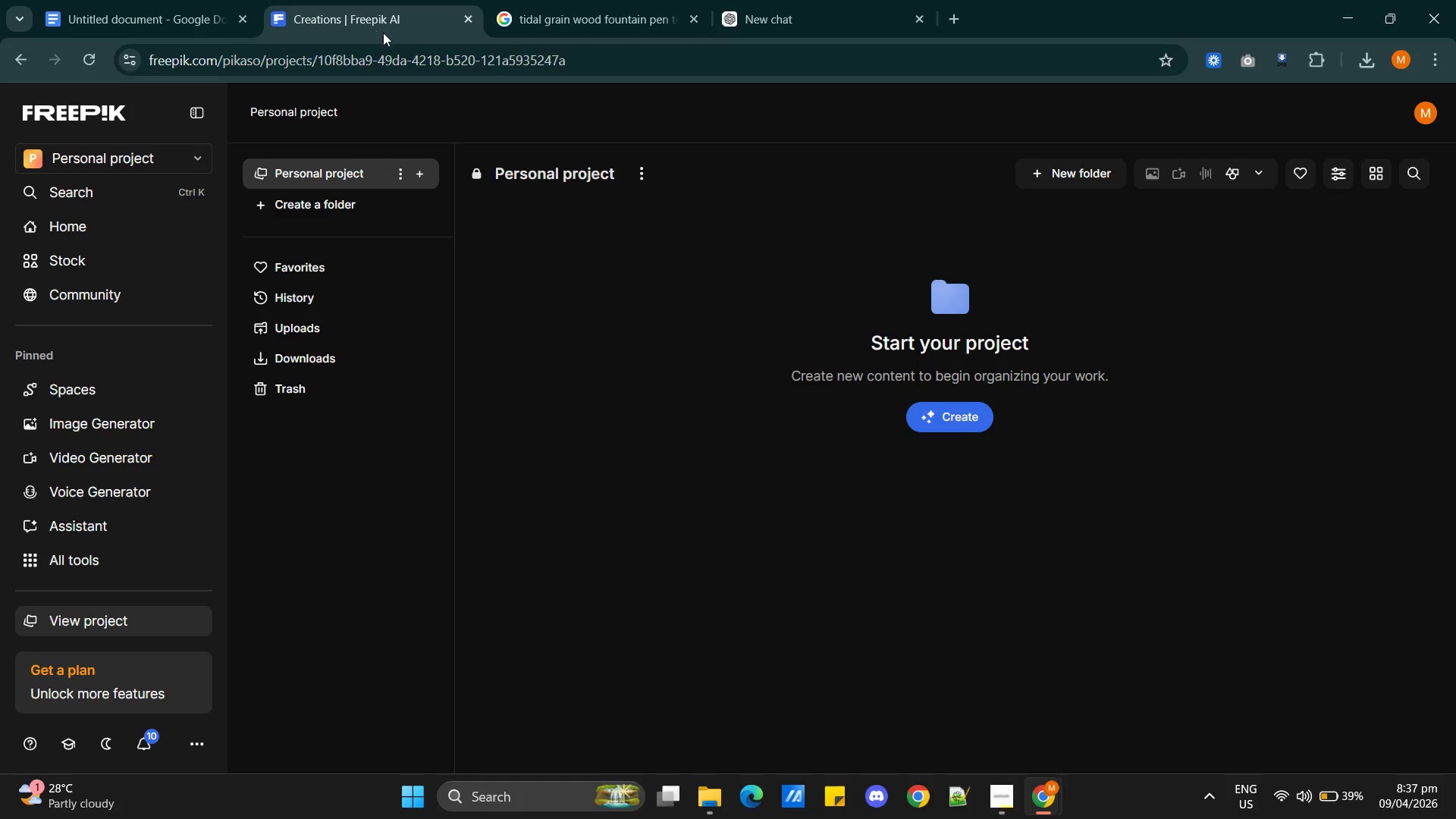 
left_click([121, 20])
 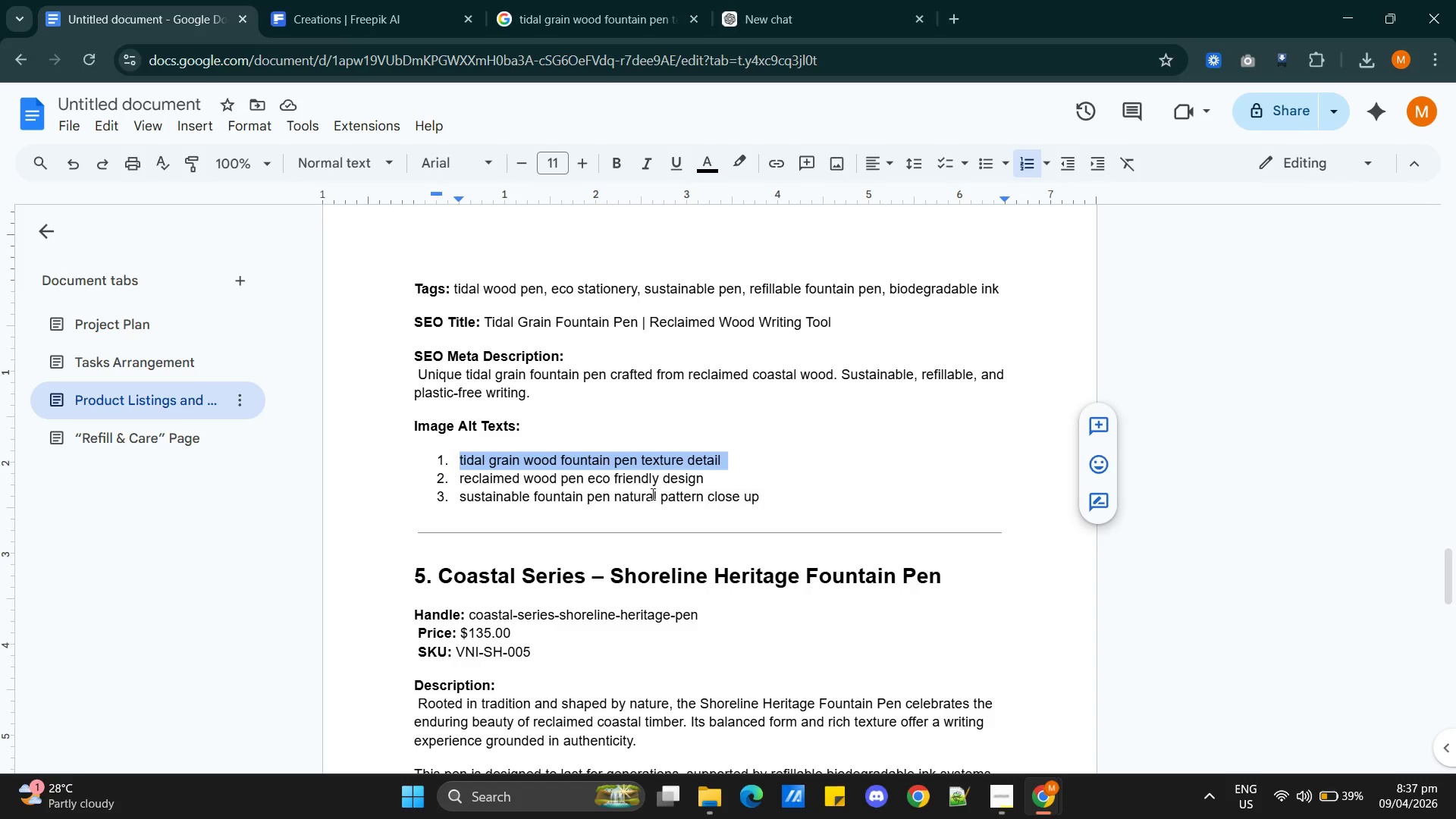 
scroll: coordinate [606, 578], scroll_direction: down, amount: 9.0
 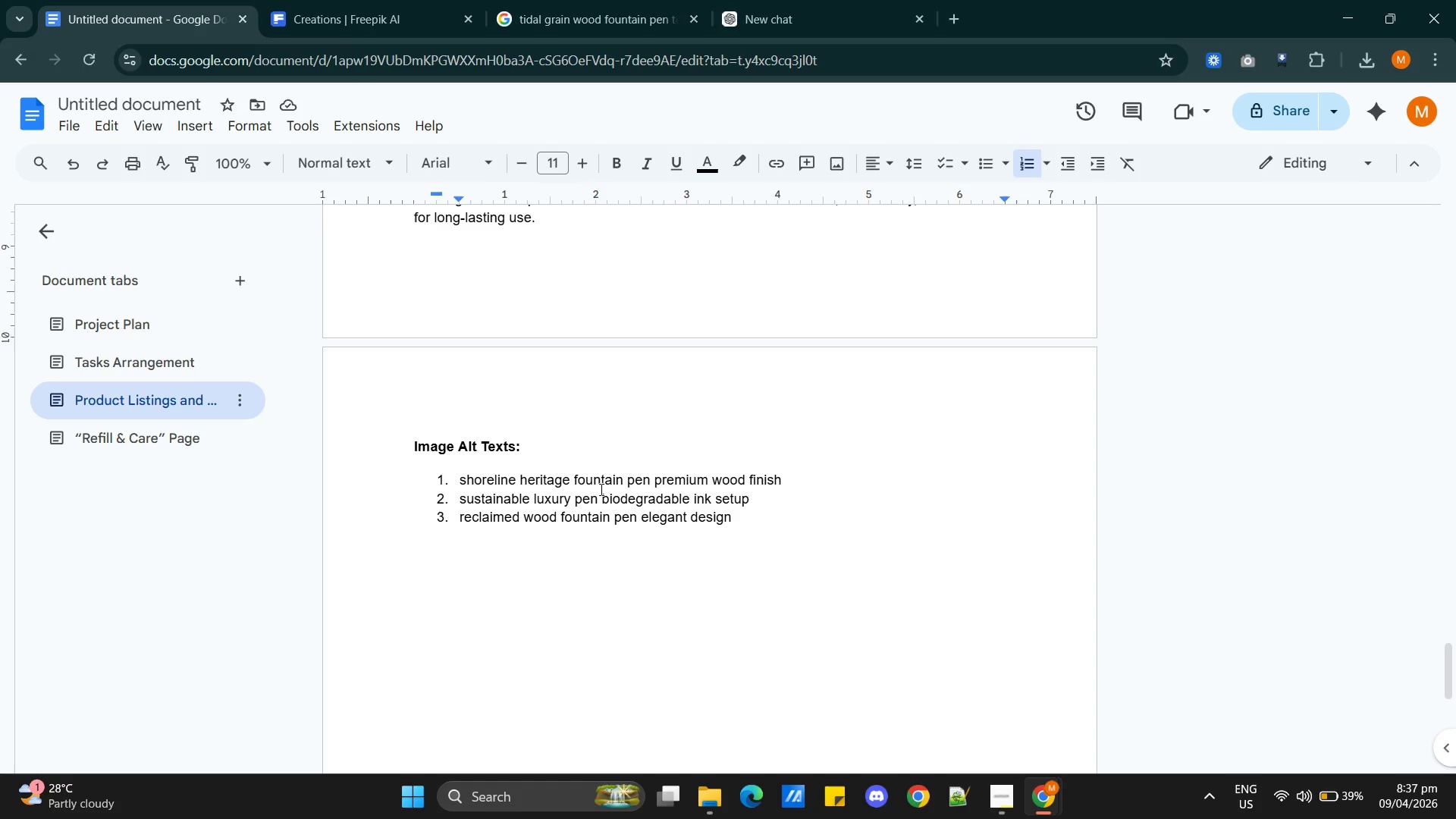 
double_click([598, 482])
 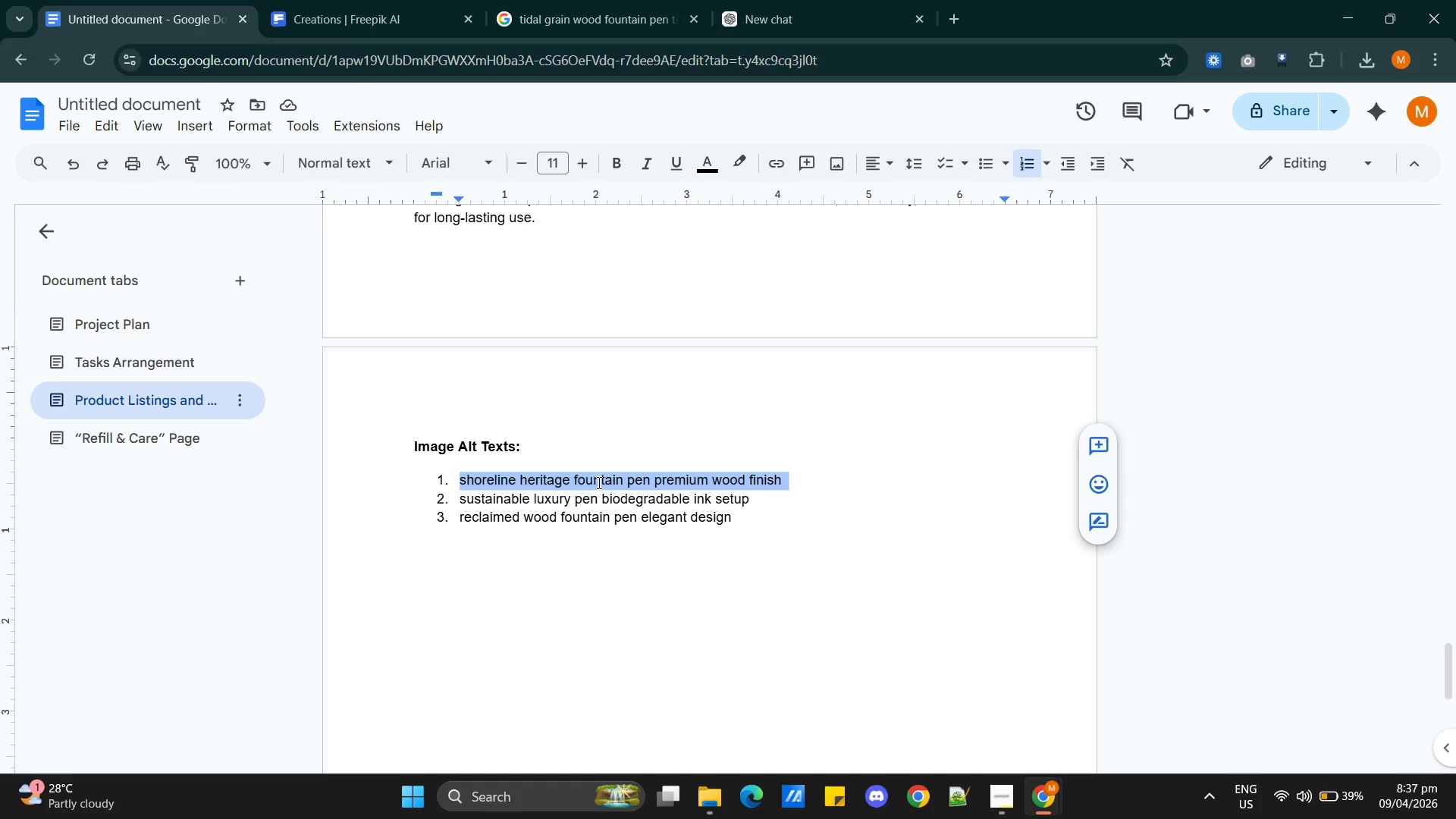 
triple_click([598, 482])
 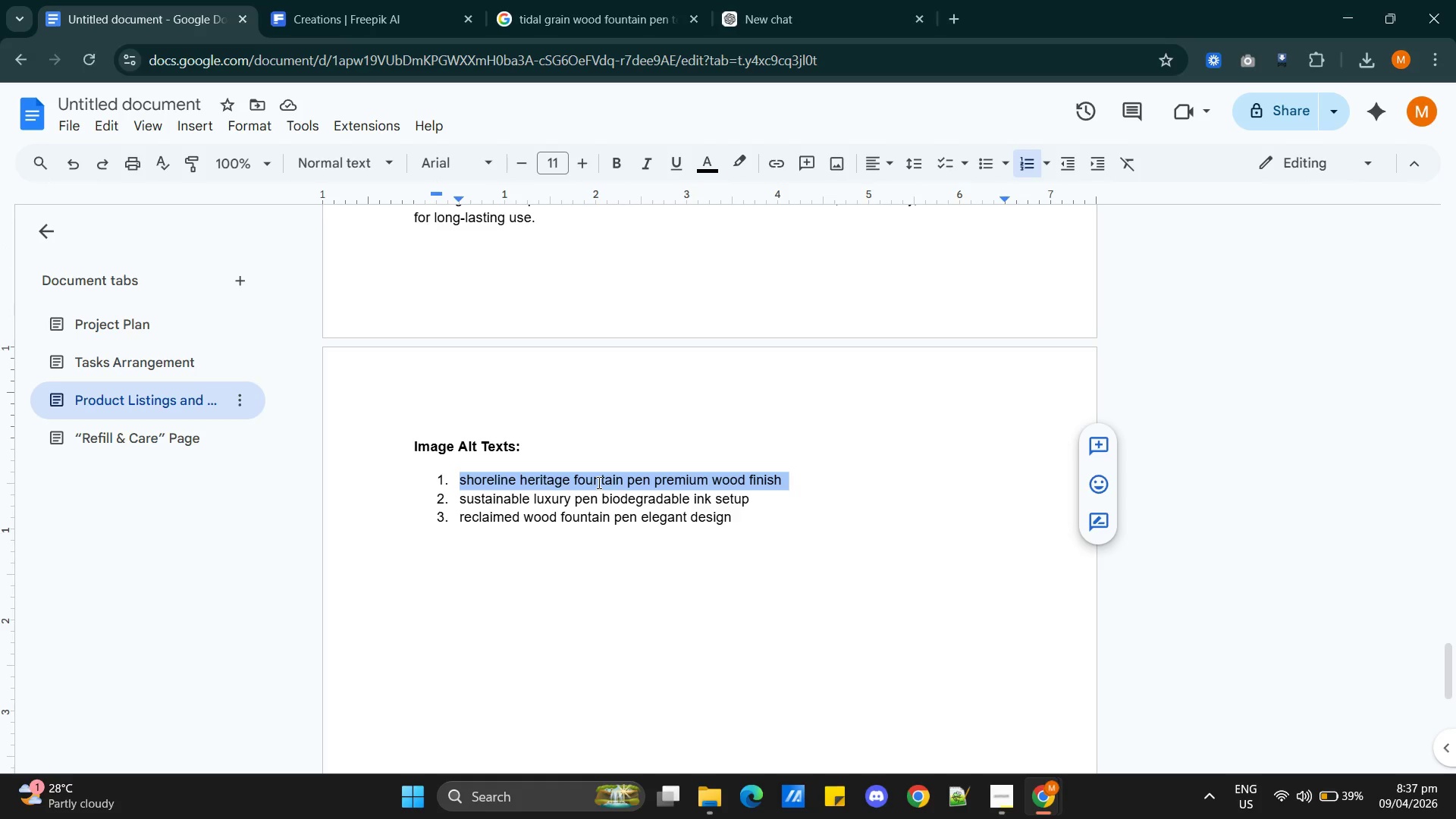 
key(Control+C)
 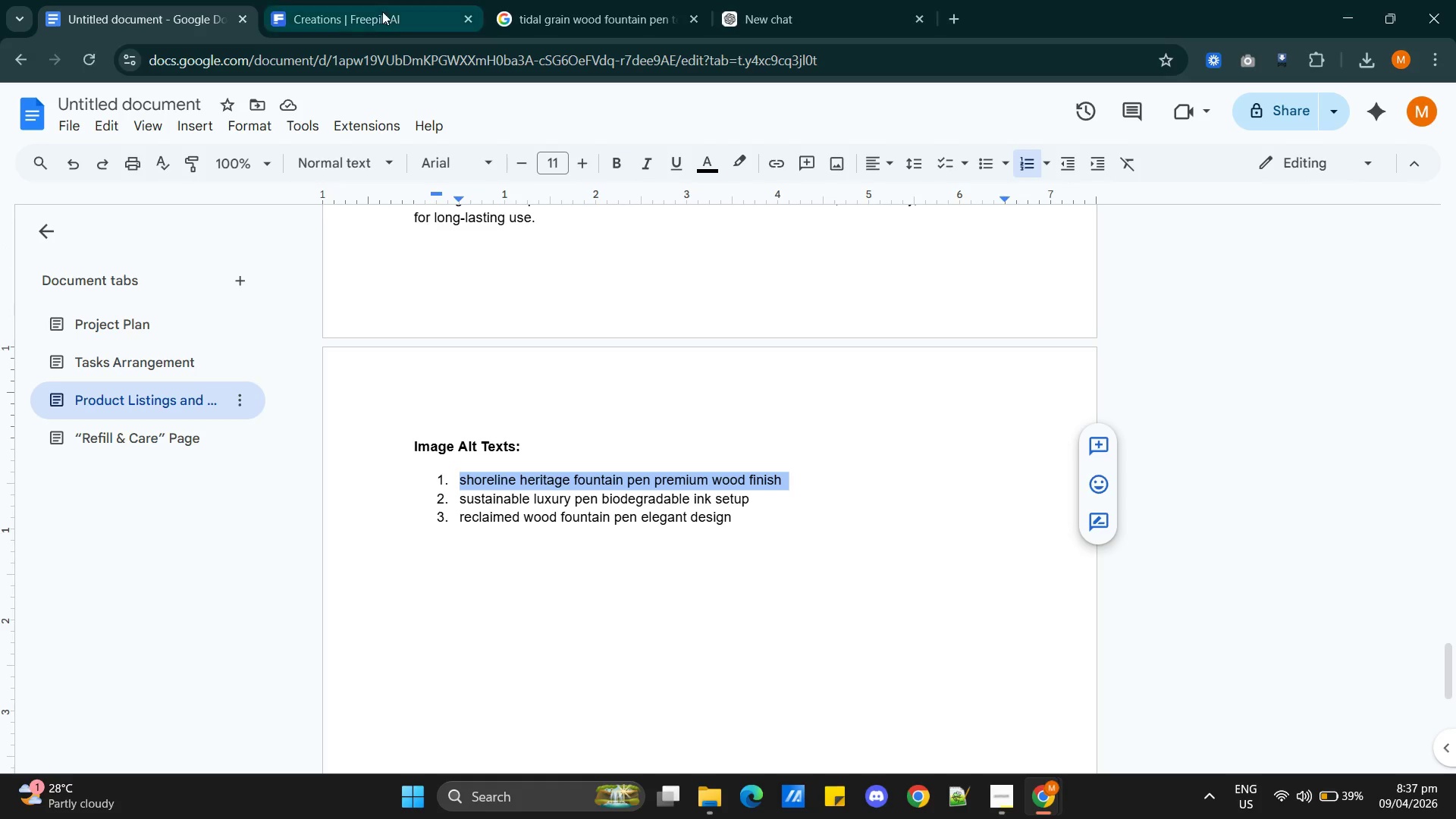 
left_click([378, 11])
 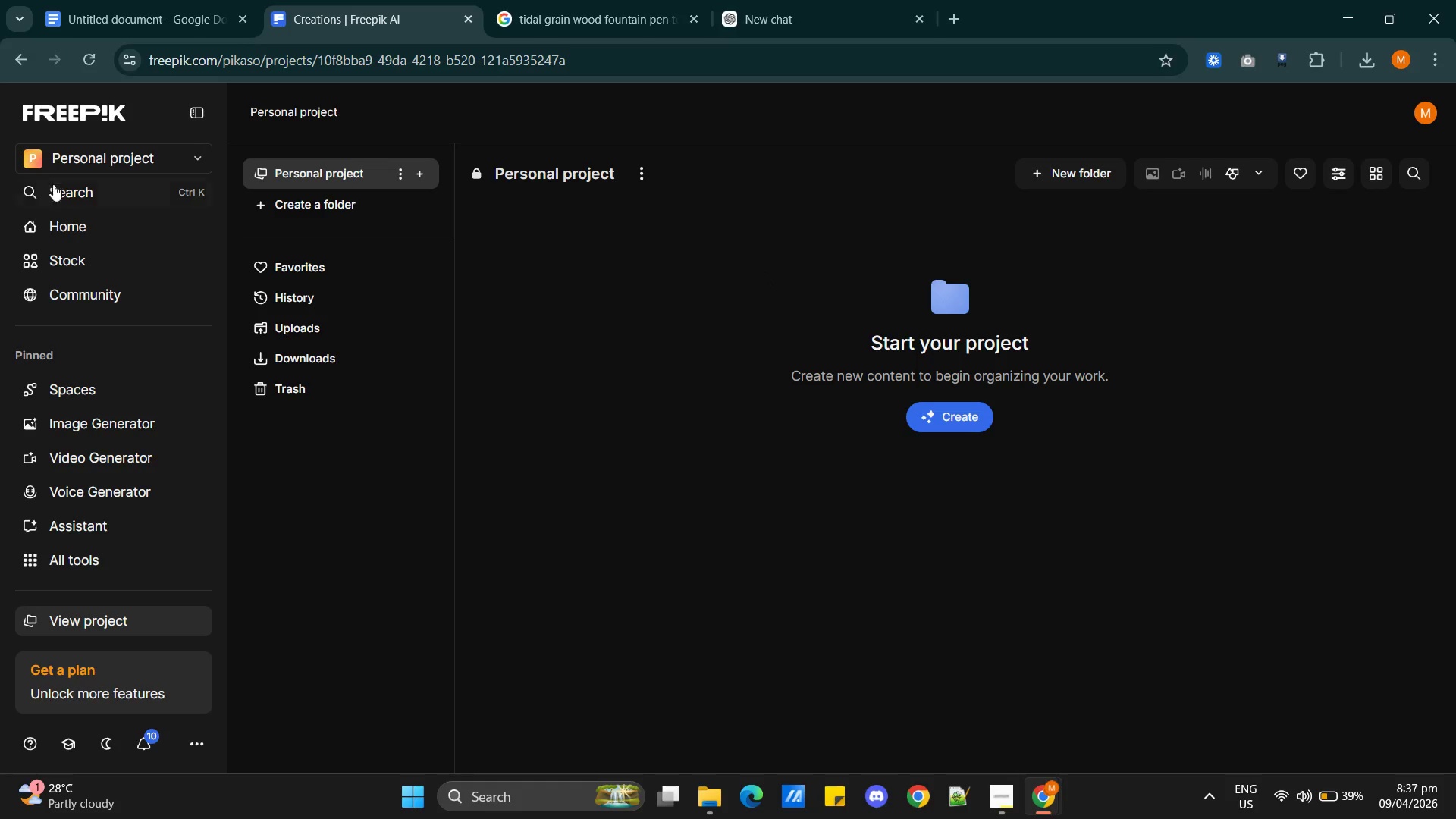 
scroll: coordinate [115, 371], scroll_direction: up, amount: 8.0
 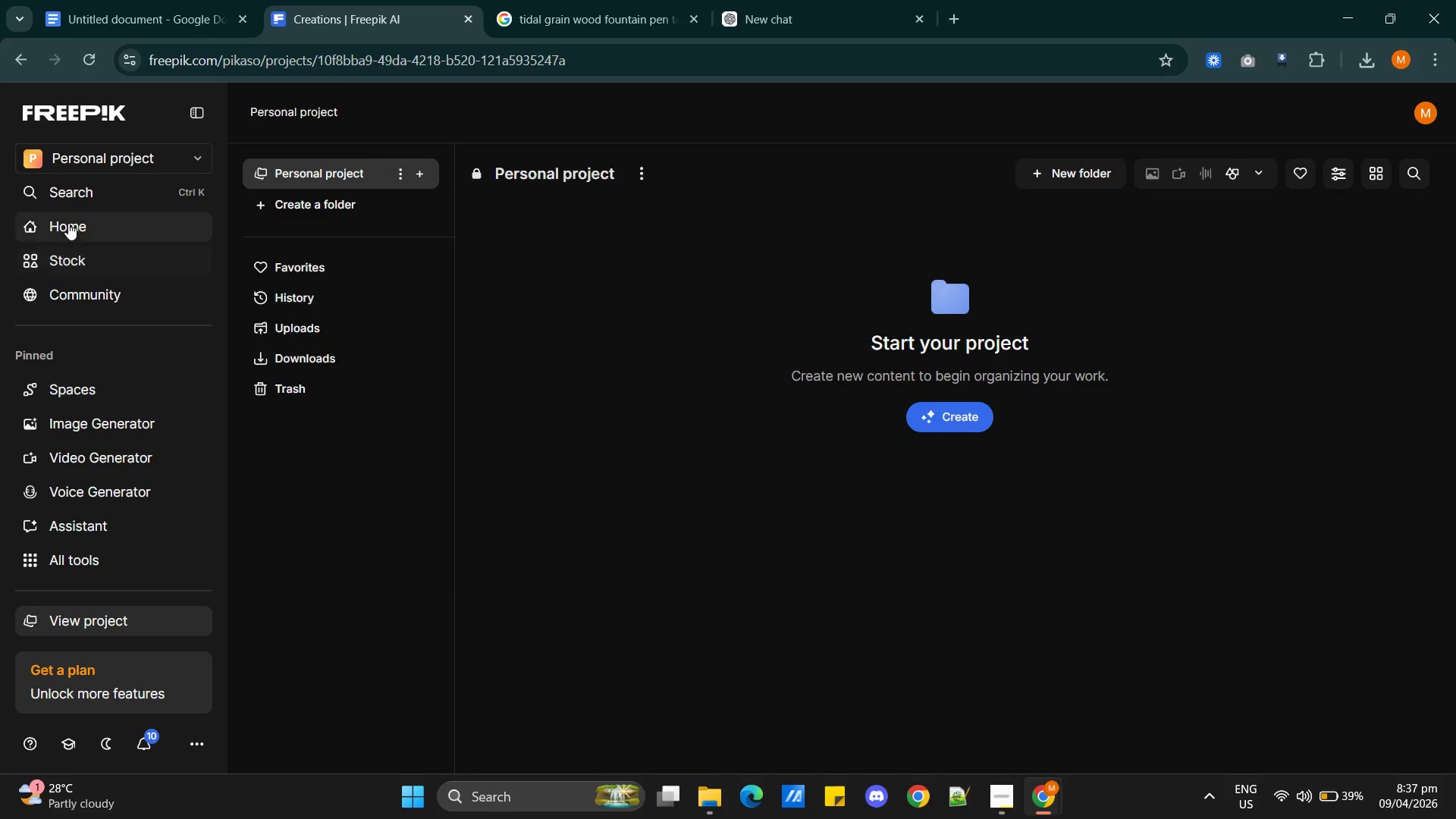 
left_click([68, 223])
 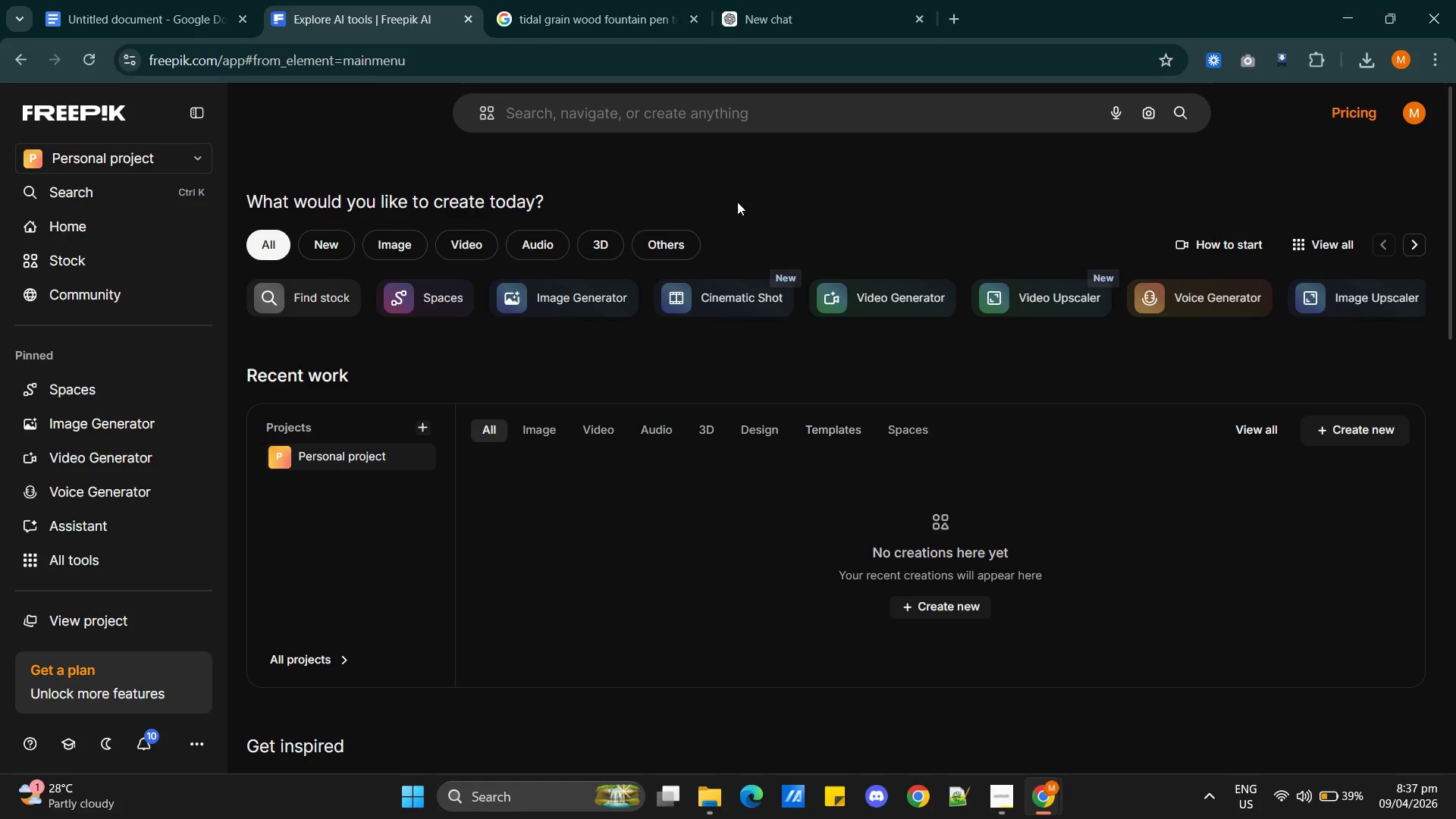 
left_click([625, 121])
 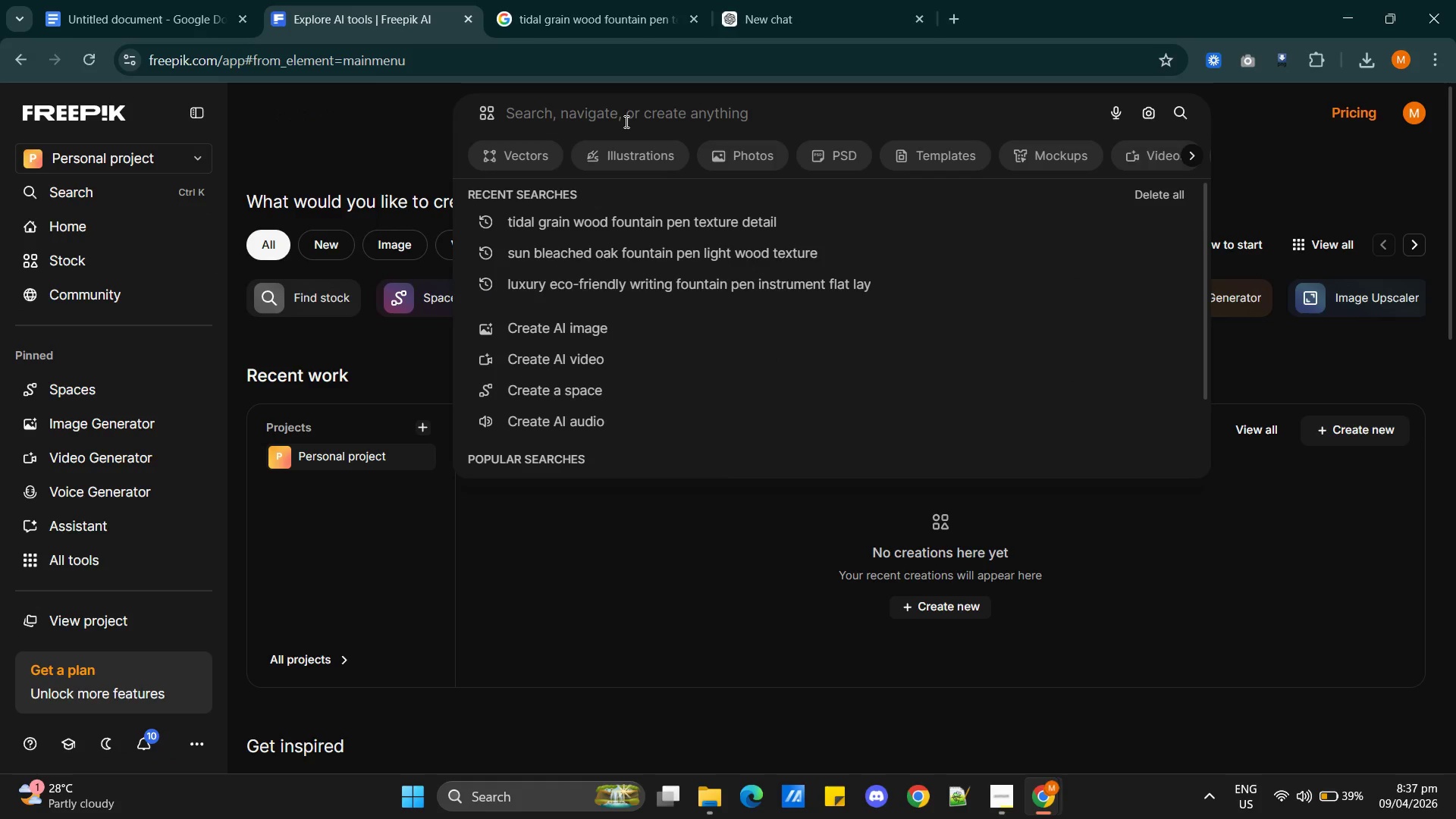 
key(Control+V)
 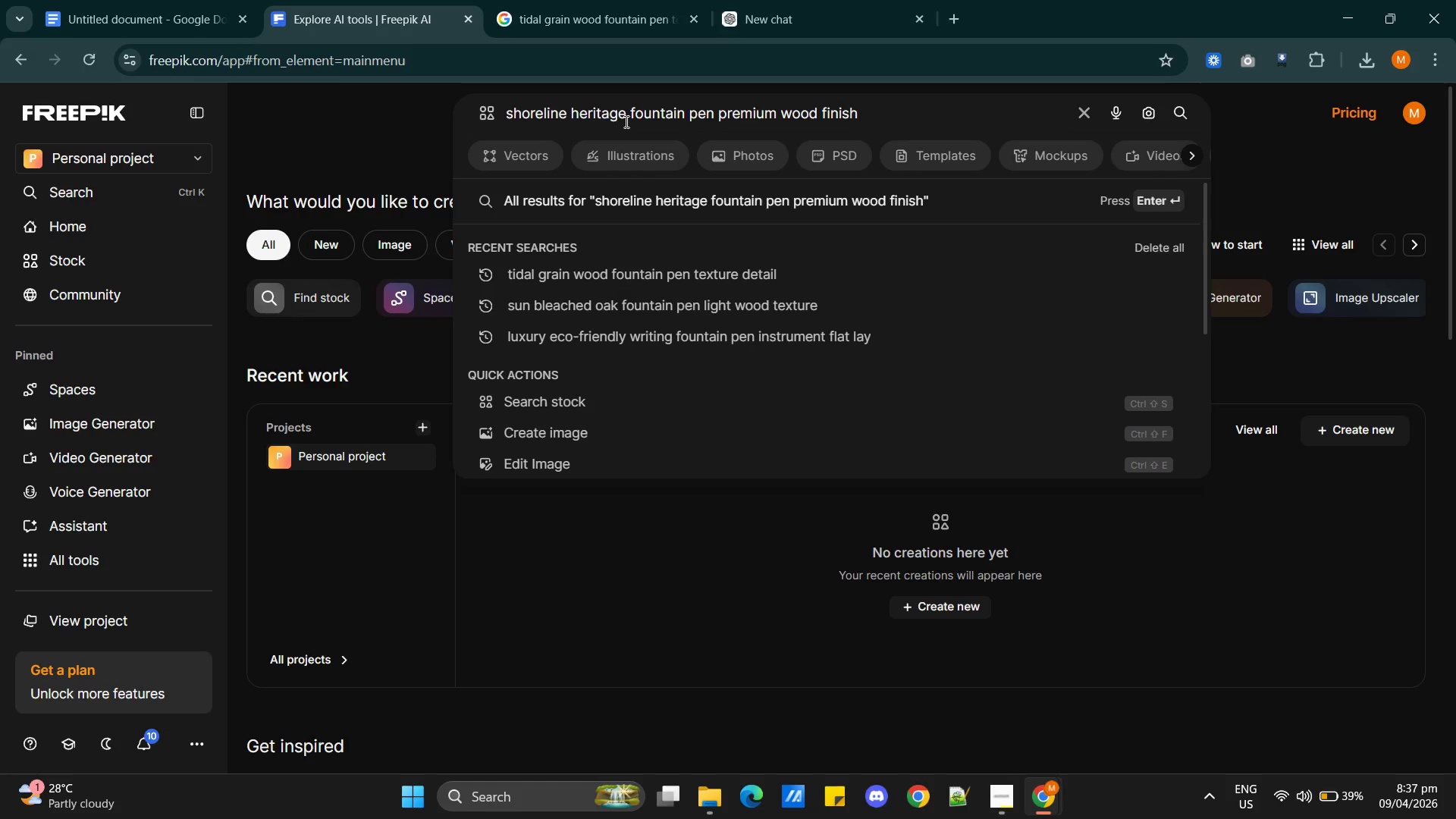 
key(Enter)
 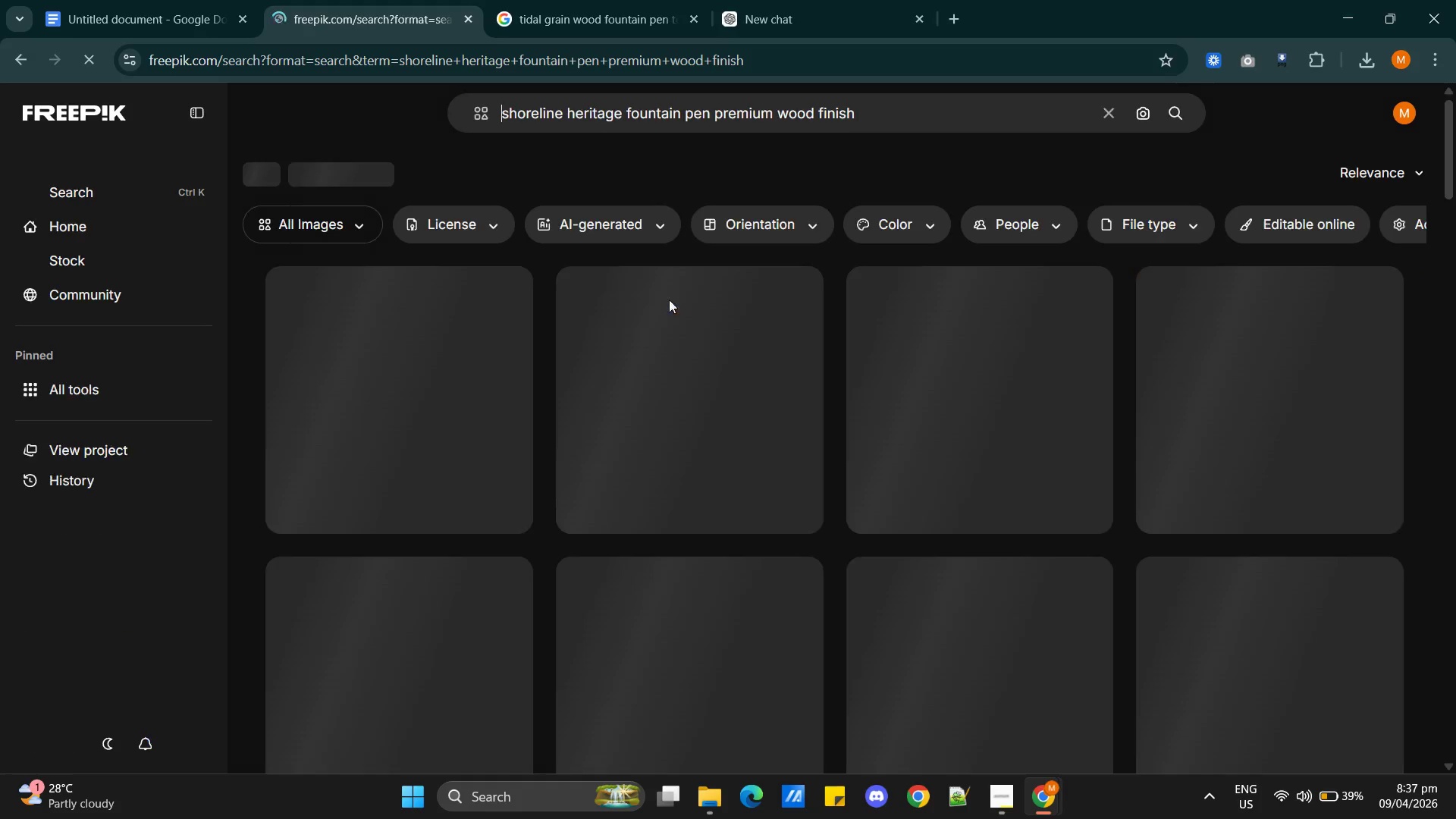 
mouse_move([785, 500])
 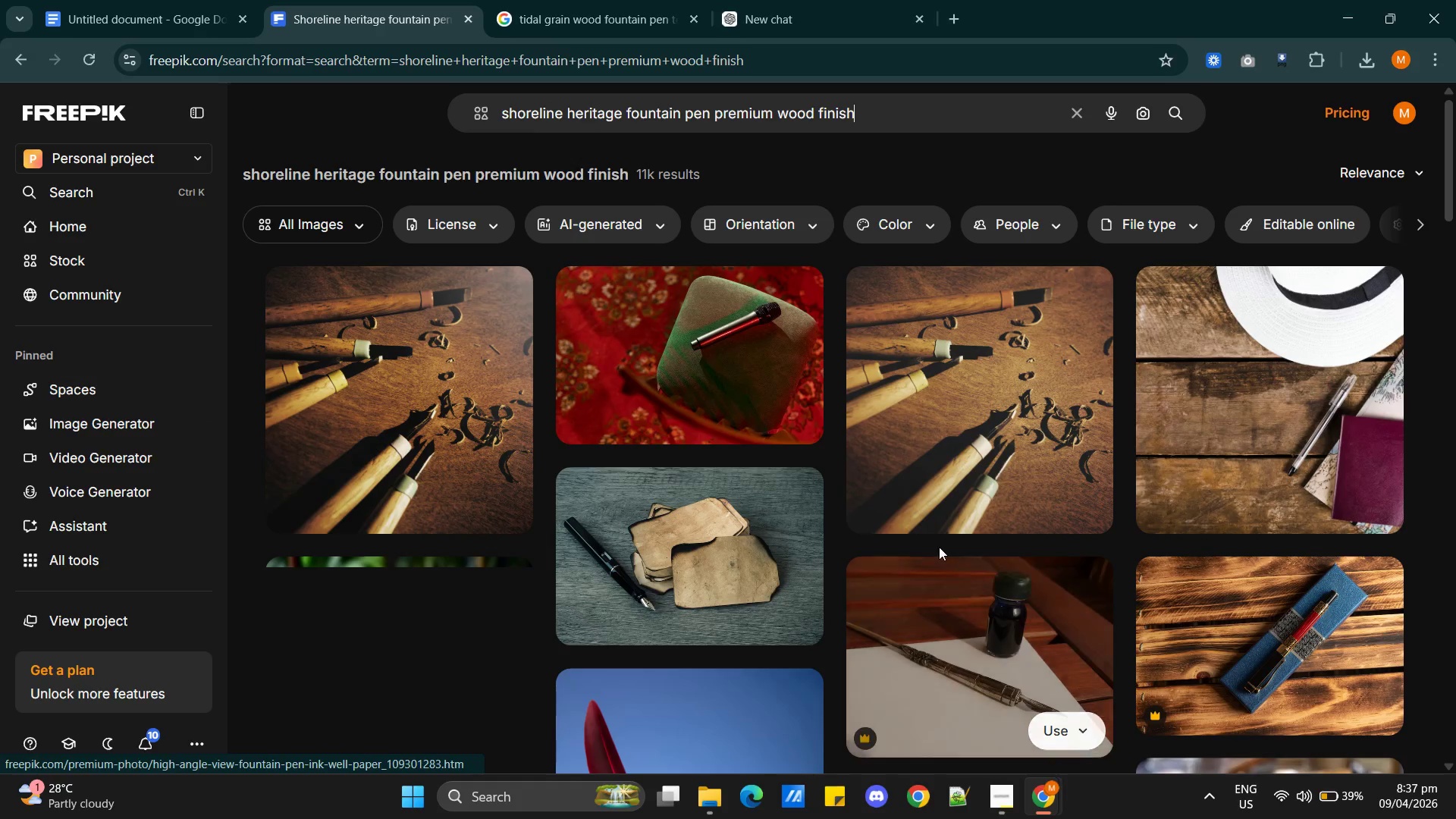 
scroll: coordinate [935, 540], scroll_direction: down, amount: 7.0
 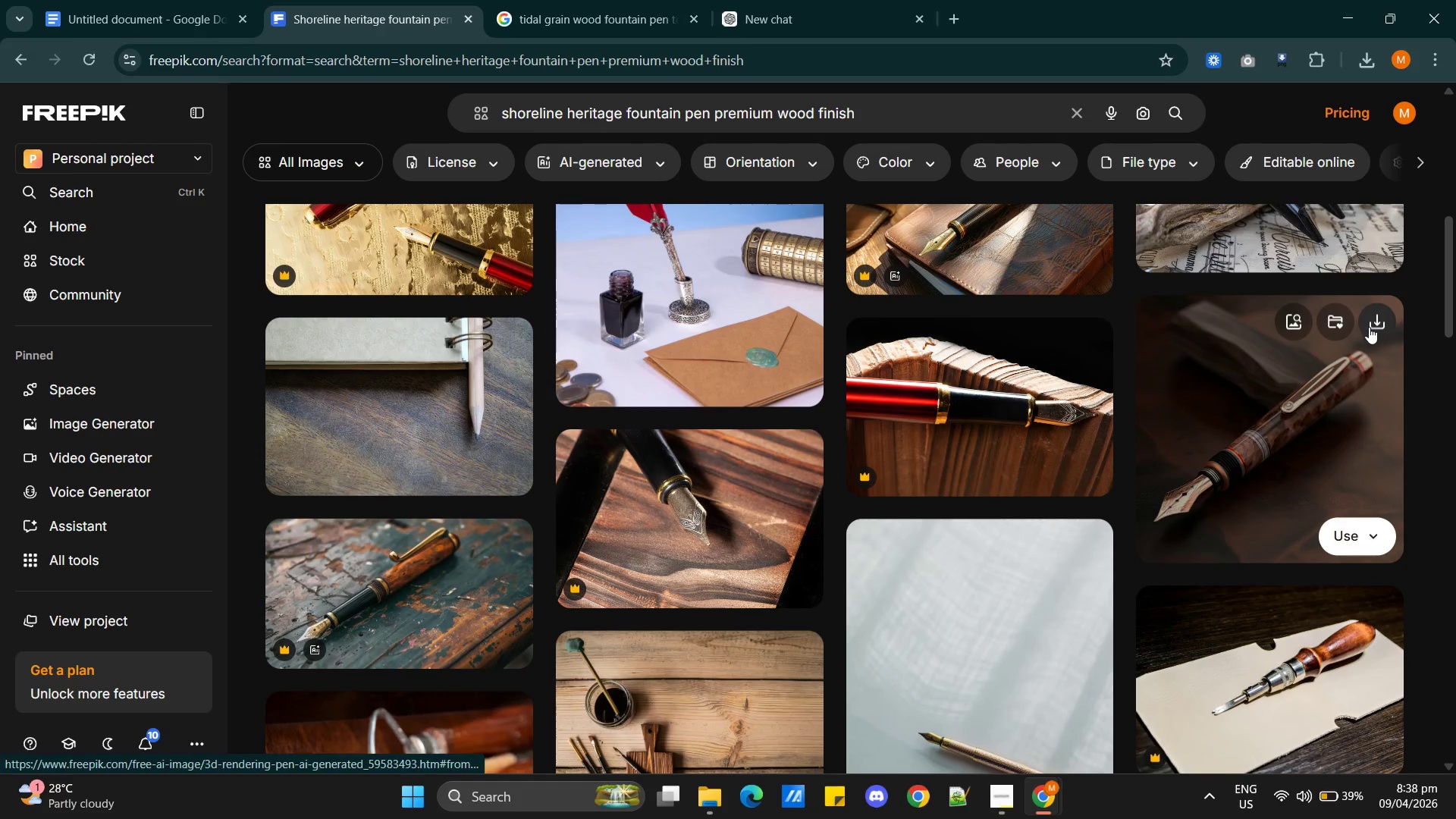 
left_click([1374, 324])
 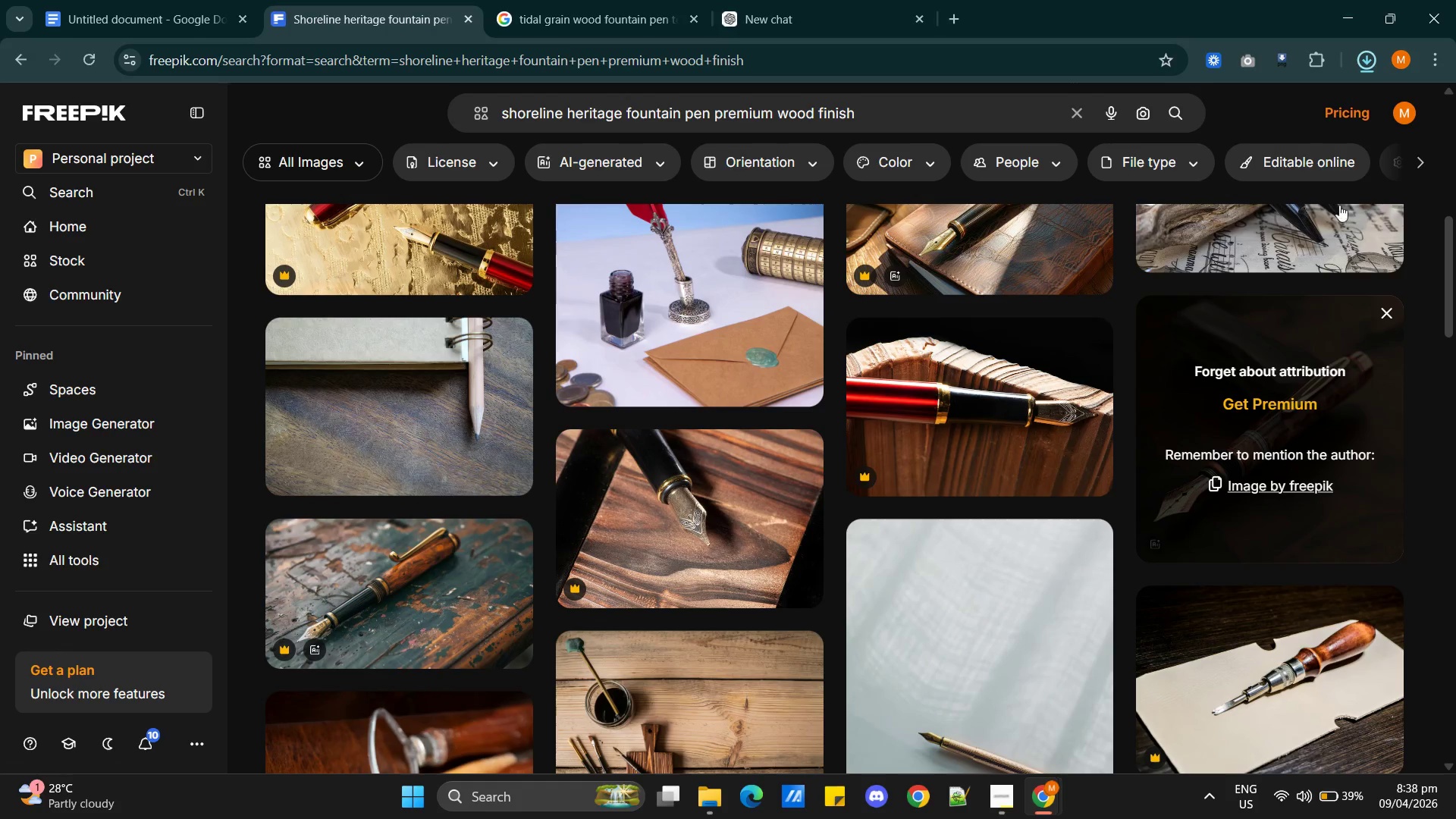 
wait(7.88)
 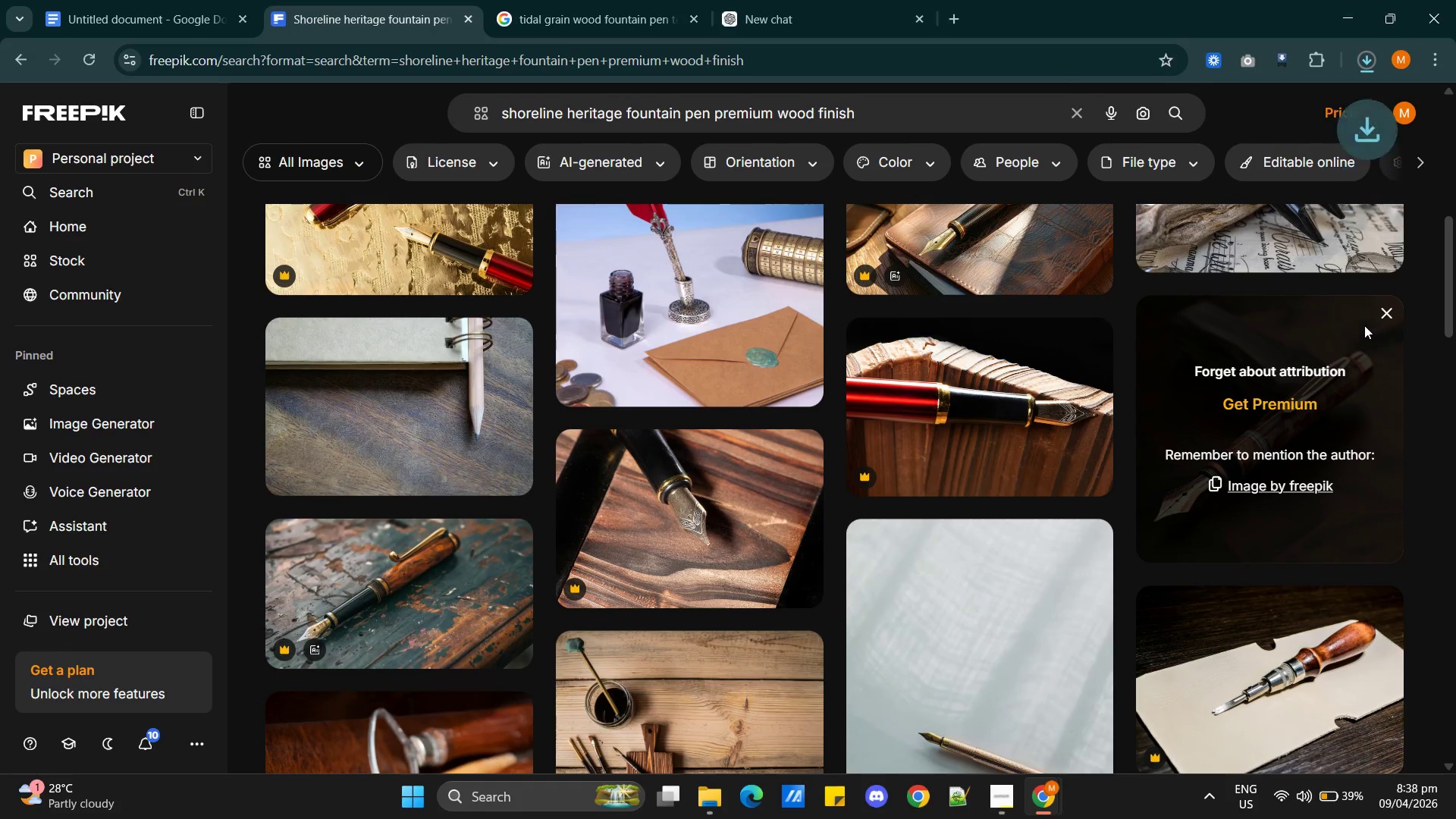 
left_click([1298, 109])
 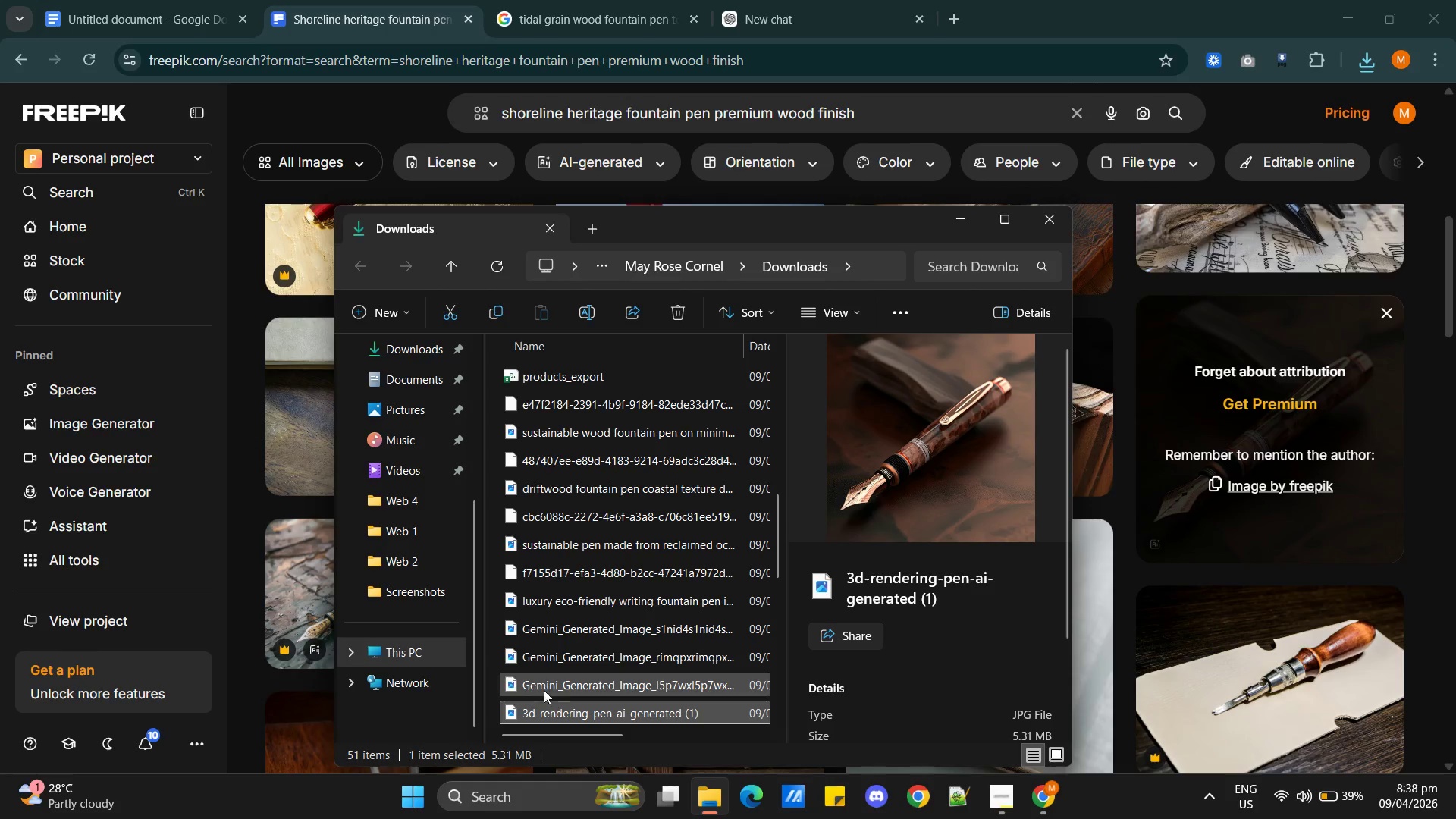 
right_click([557, 712])
 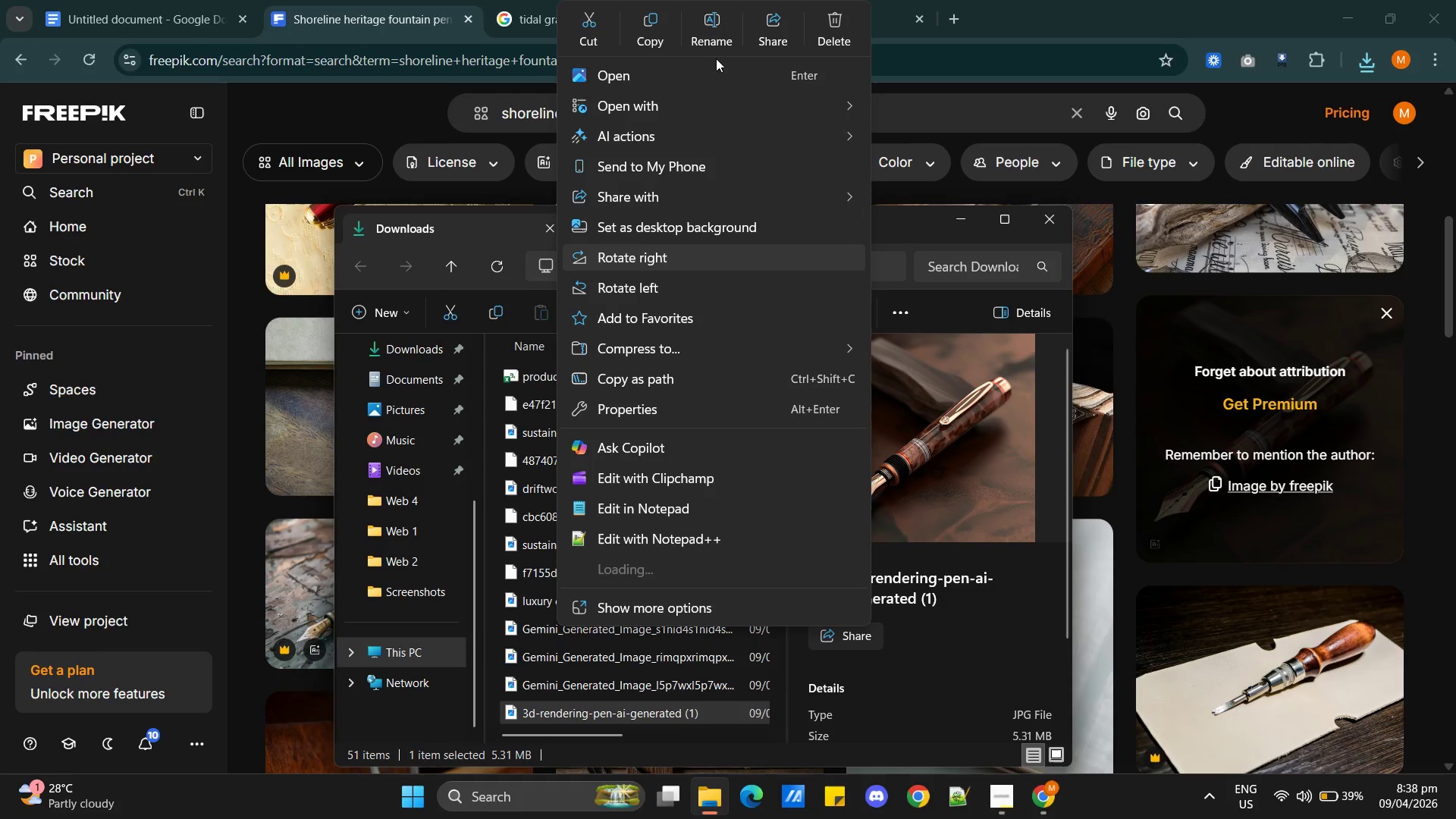 
left_click([711, 31])
 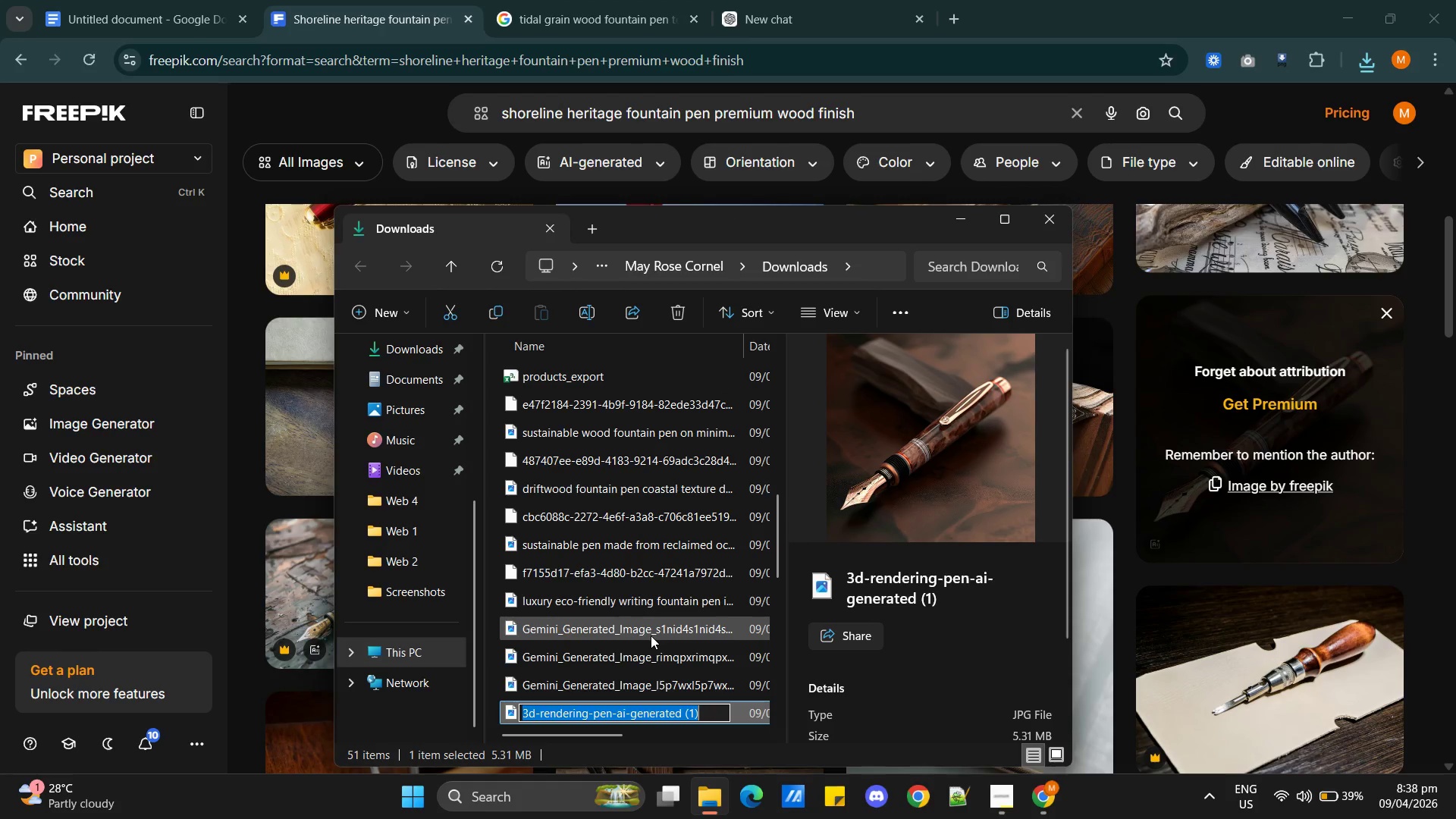 
key(Control+V)
 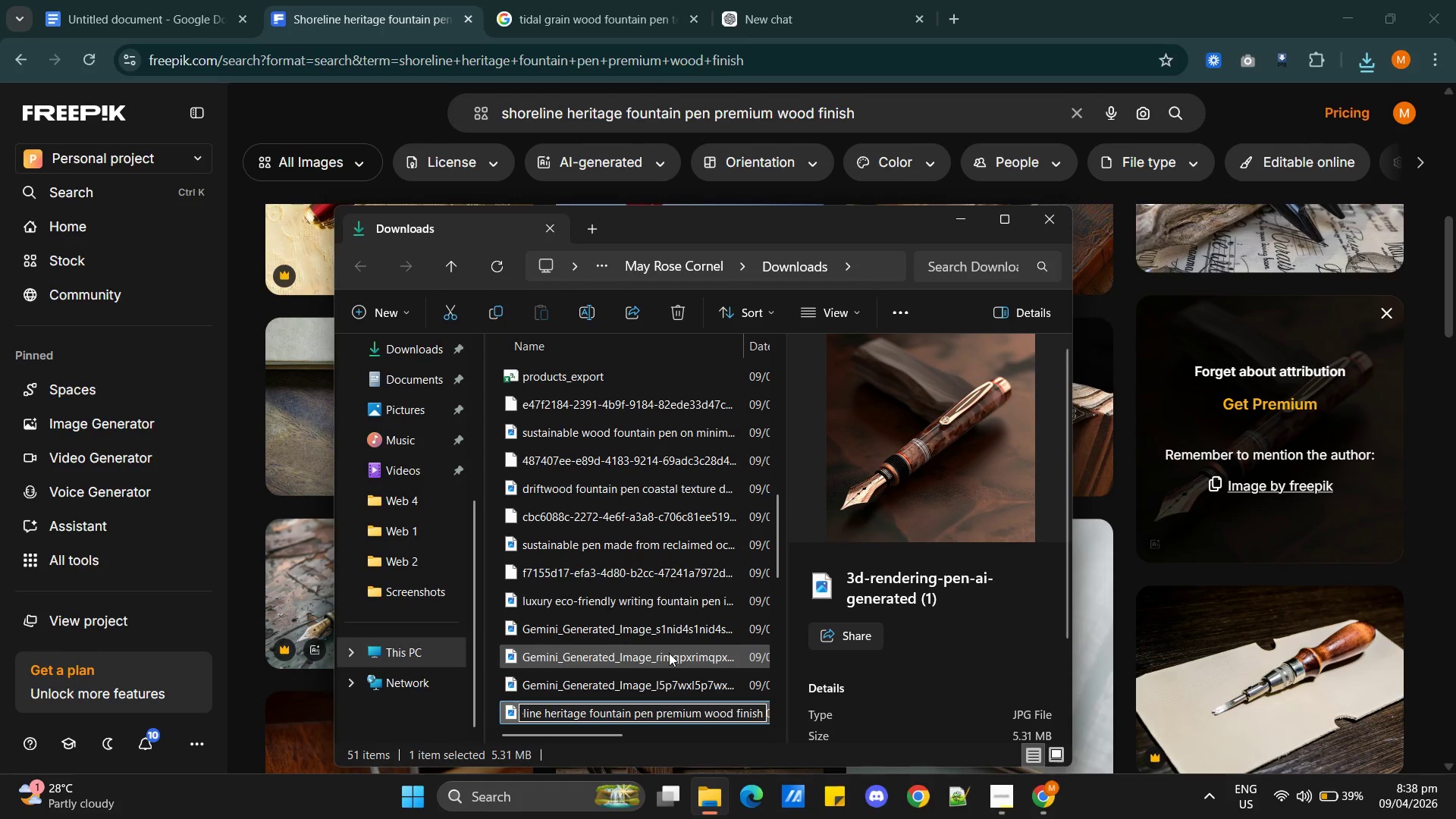 
key(Enter)
 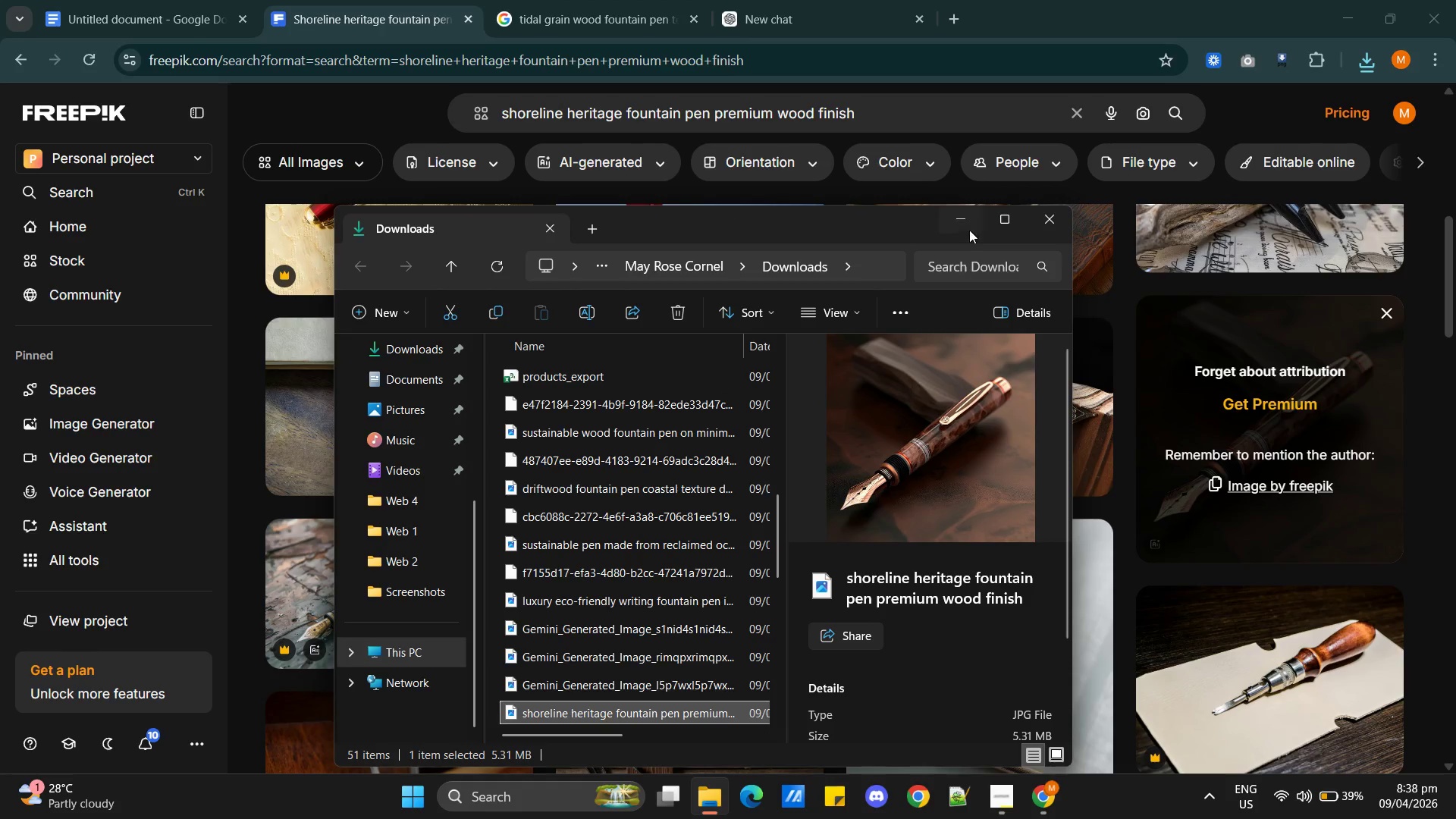 
left_click([970, 220])
 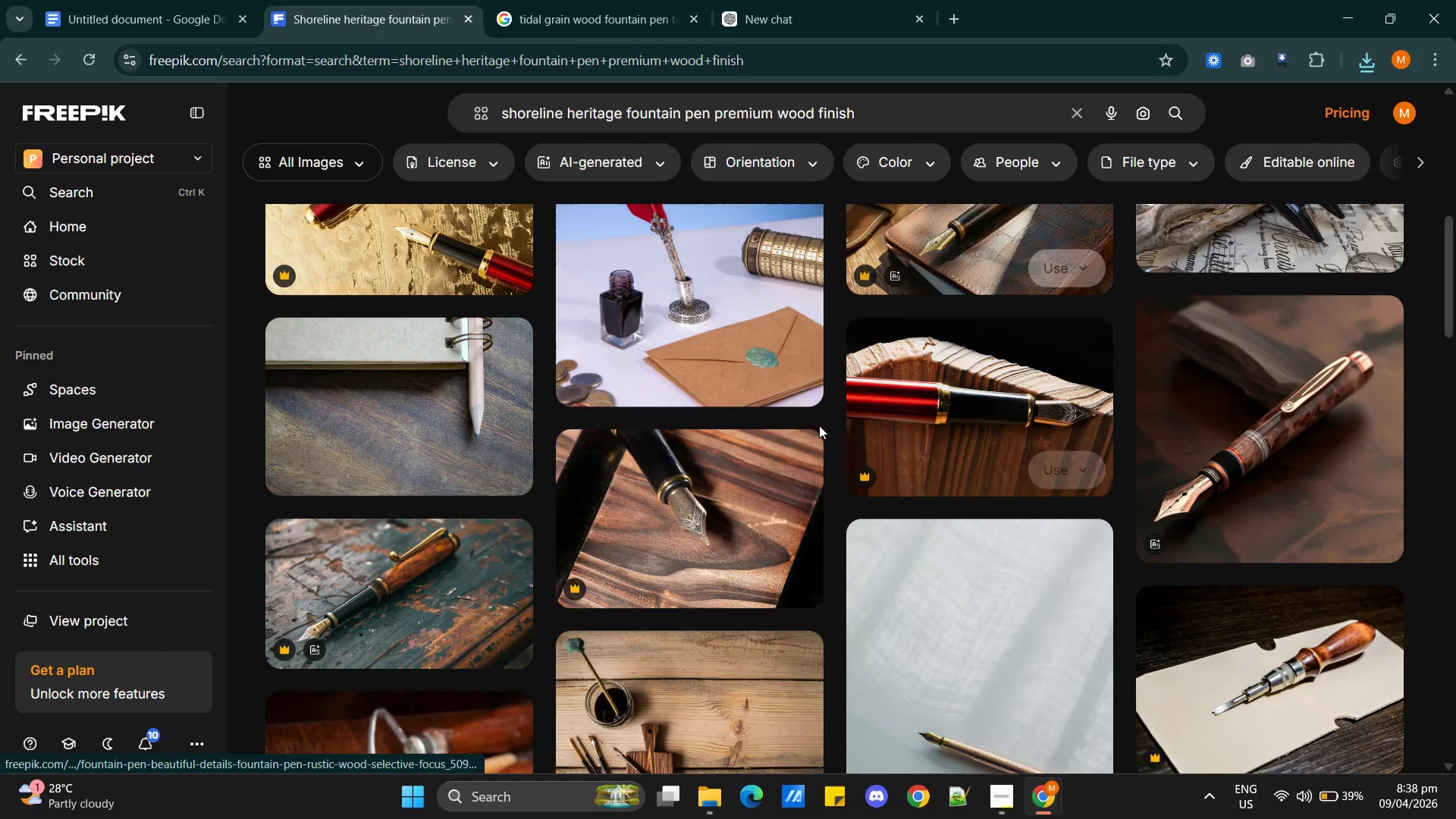 
scroll: coordinate [805, 539], scroll_direction: up, amount: 7.0
 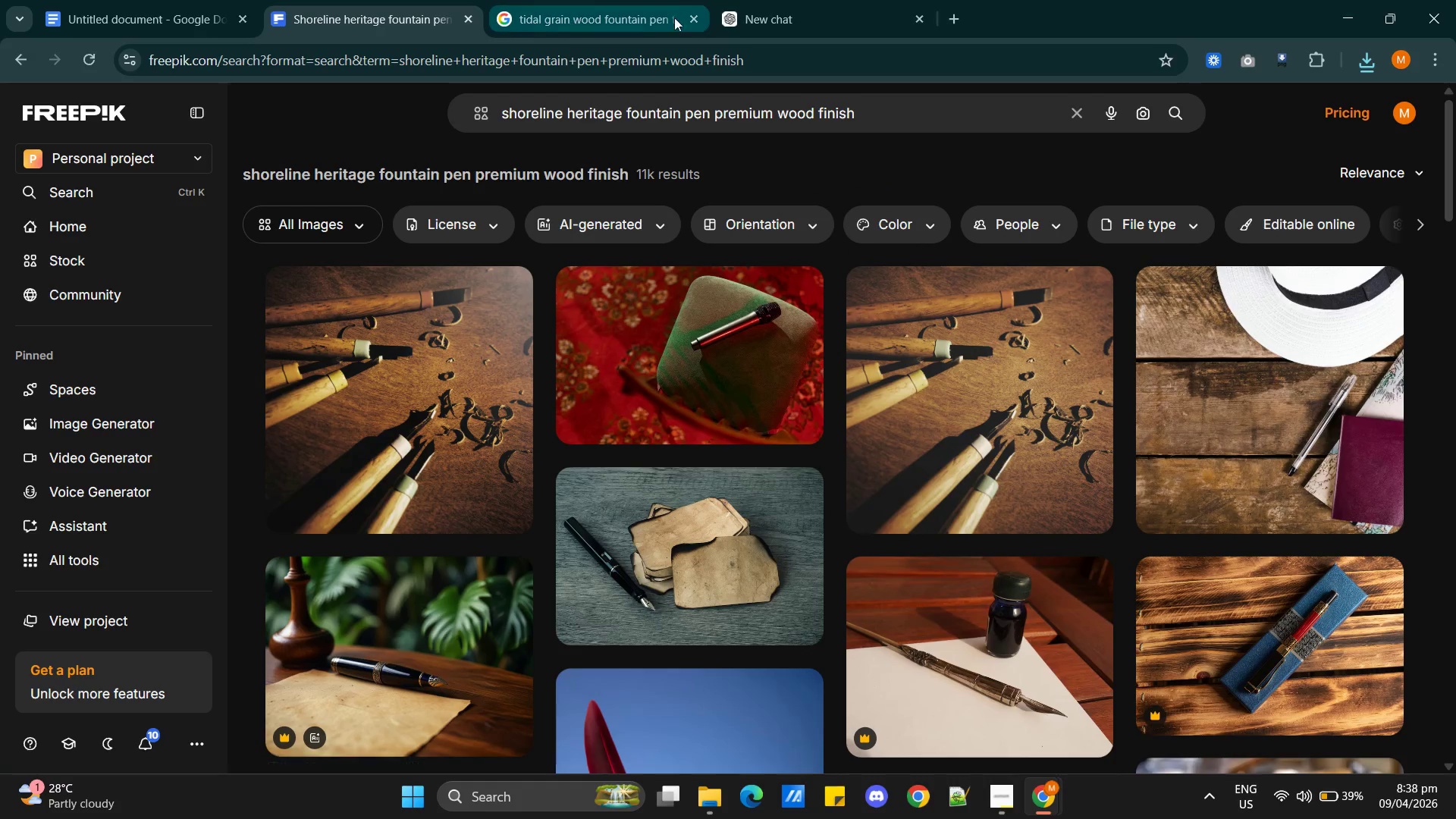 
left_click([761, 17])
 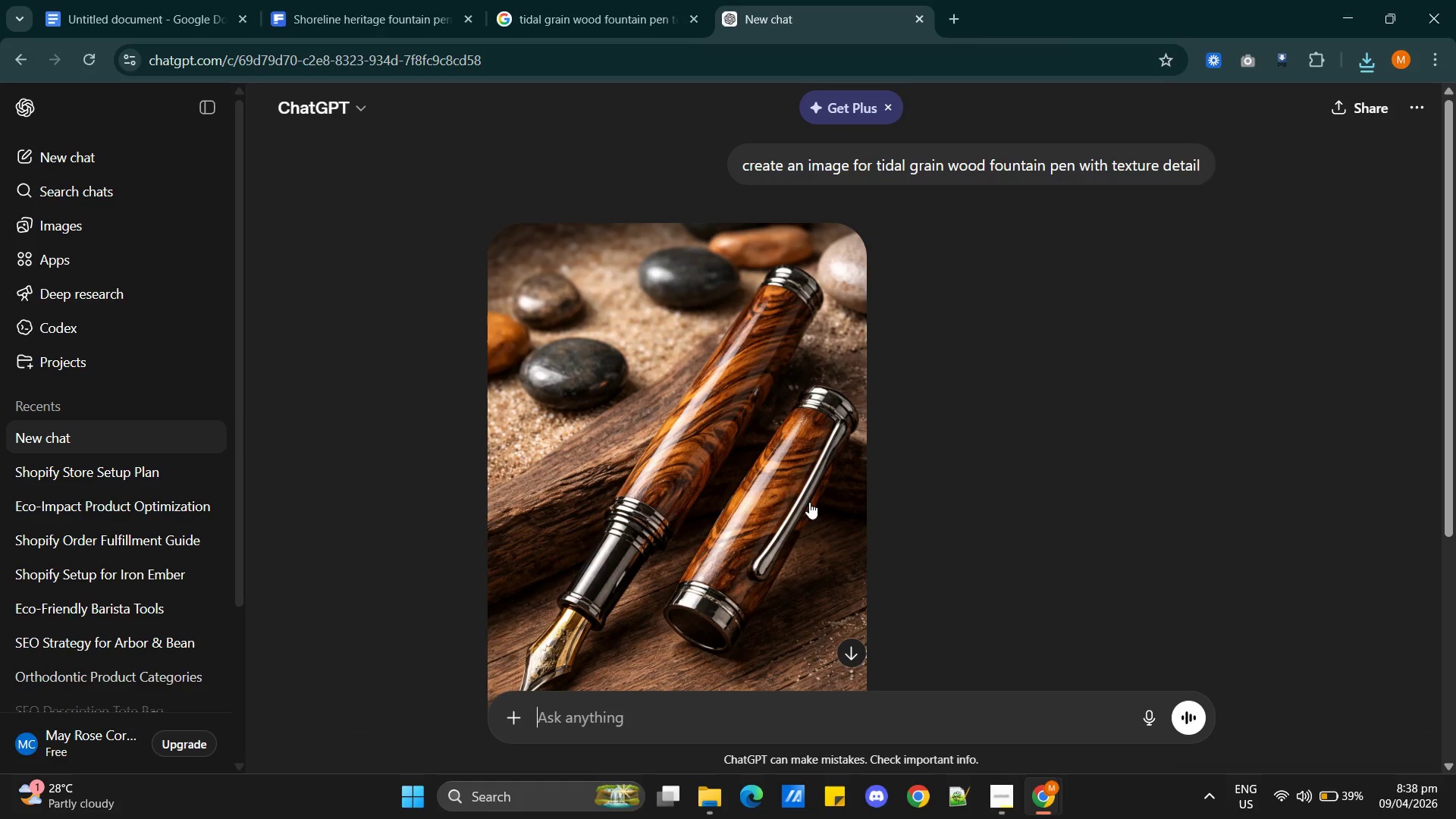 
scroll: coordinate [765, 500], scroll_direction: down, amount: 2.0
 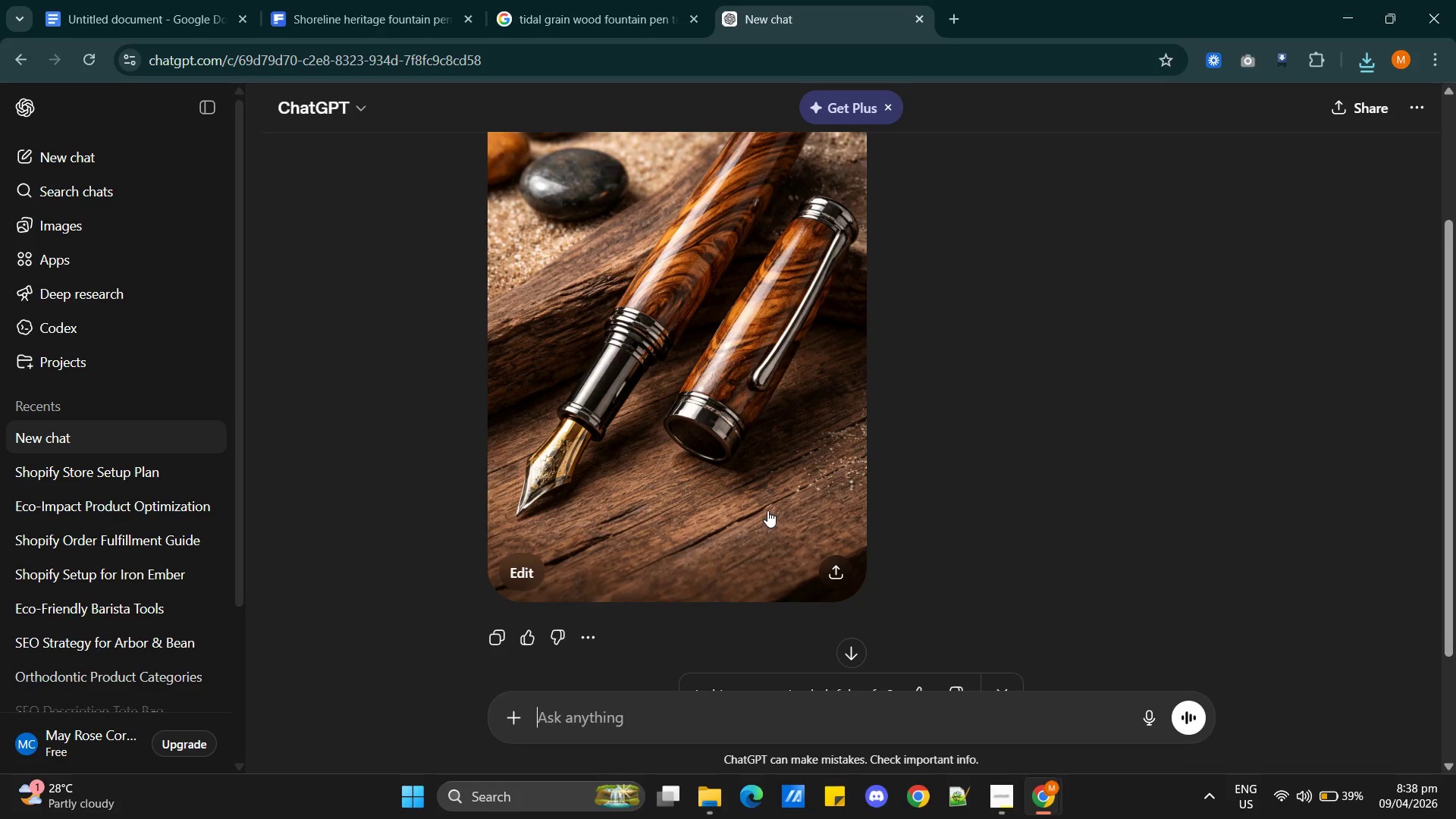 
scroll: coordinate [767, 510], scroll_direction: up, amount: 1.0
 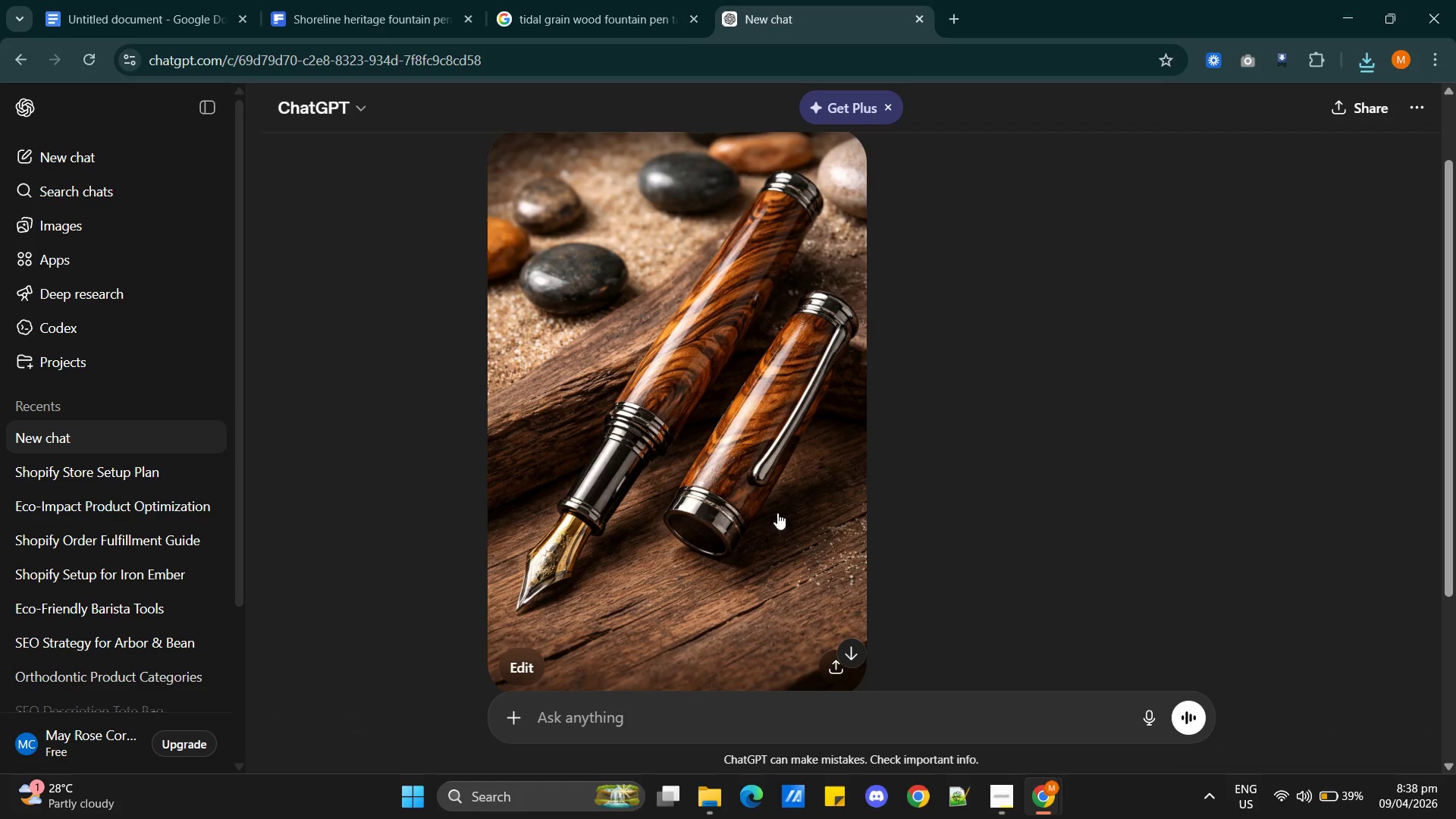 
scroll: coordinate [790, 531], scroll_direction: down, amount: 3.0
 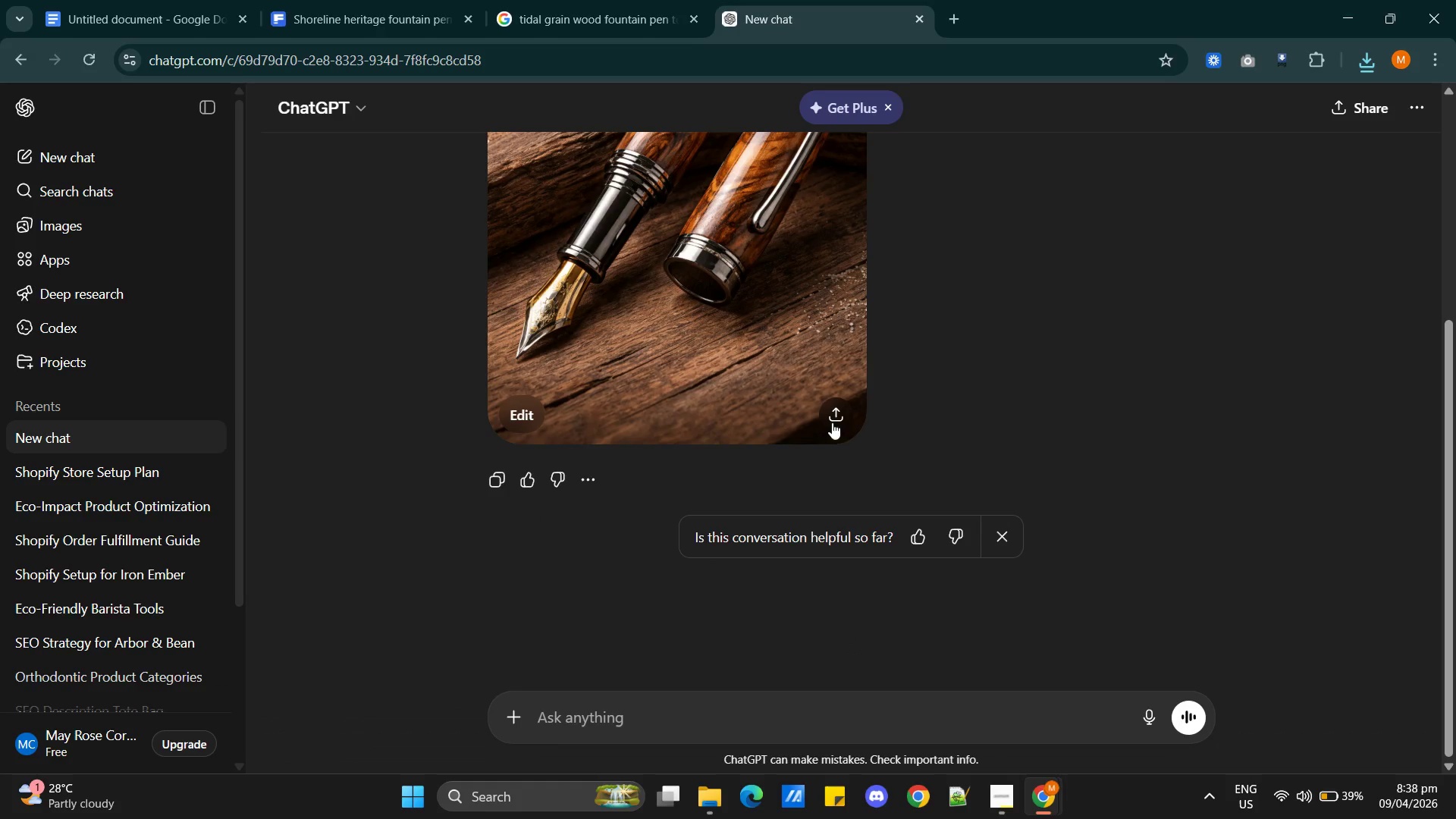 
left_click([839, 414])
 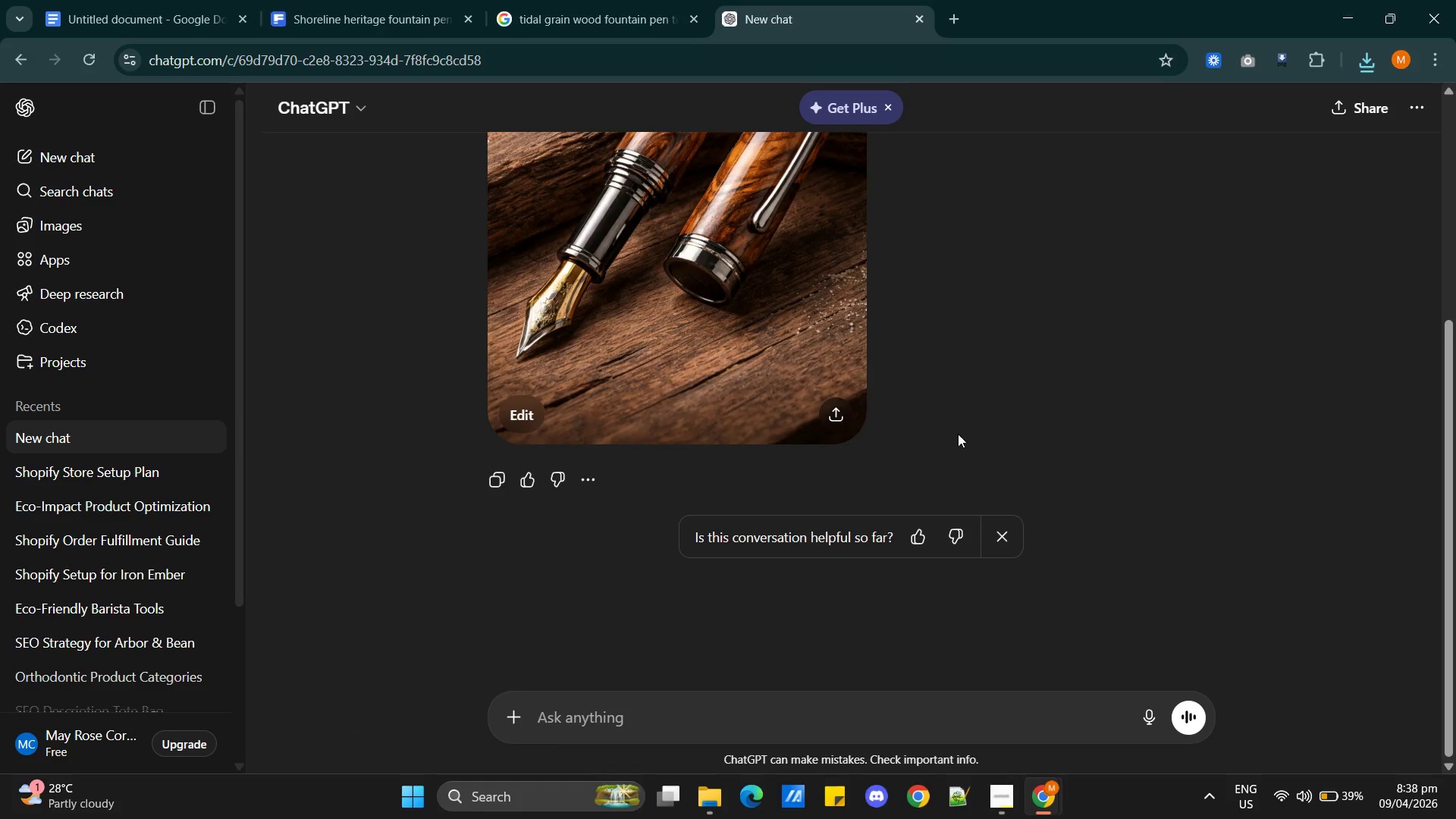 
mouse_move([931, 437])
 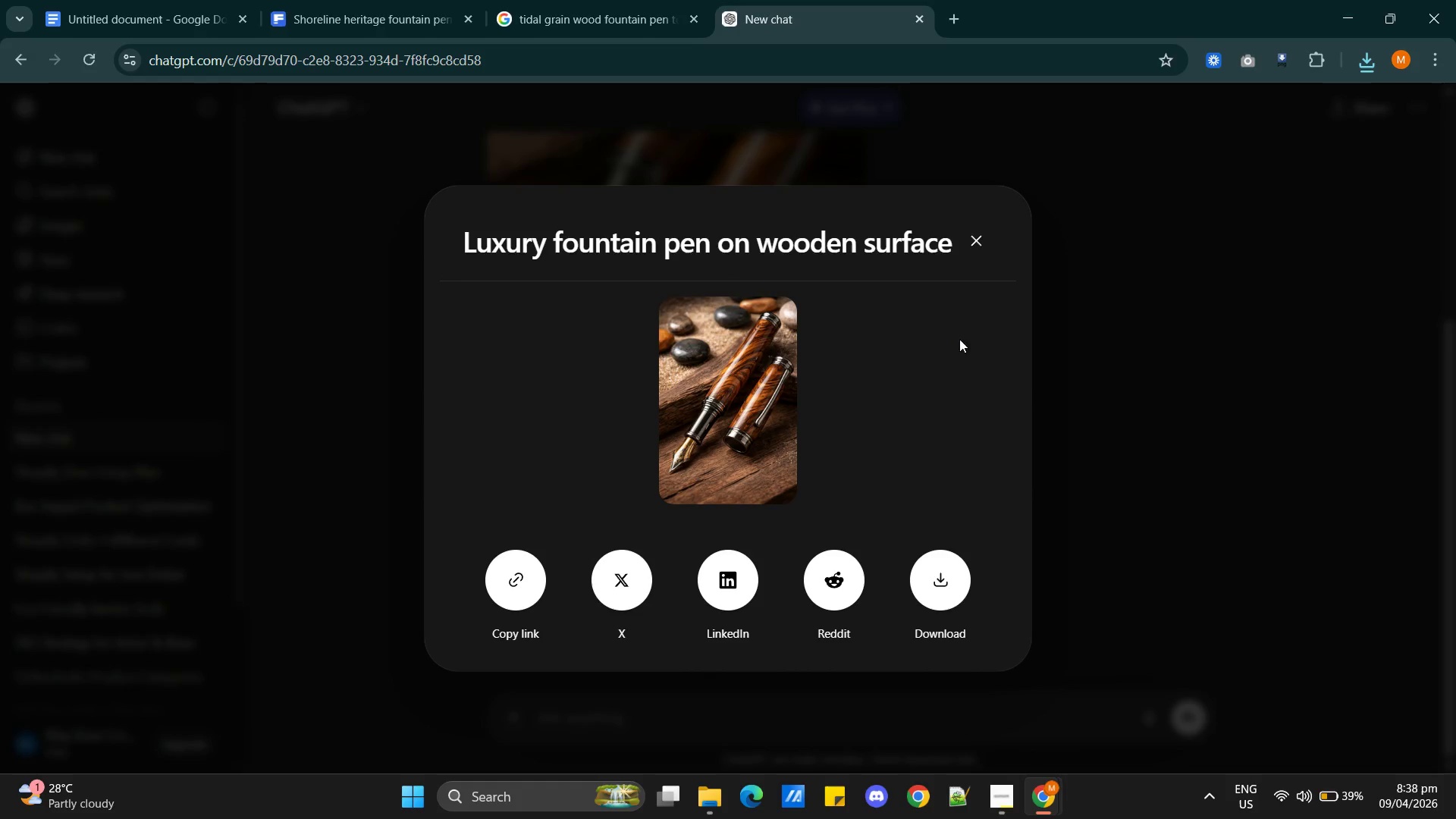 
left_click([949, 588])
 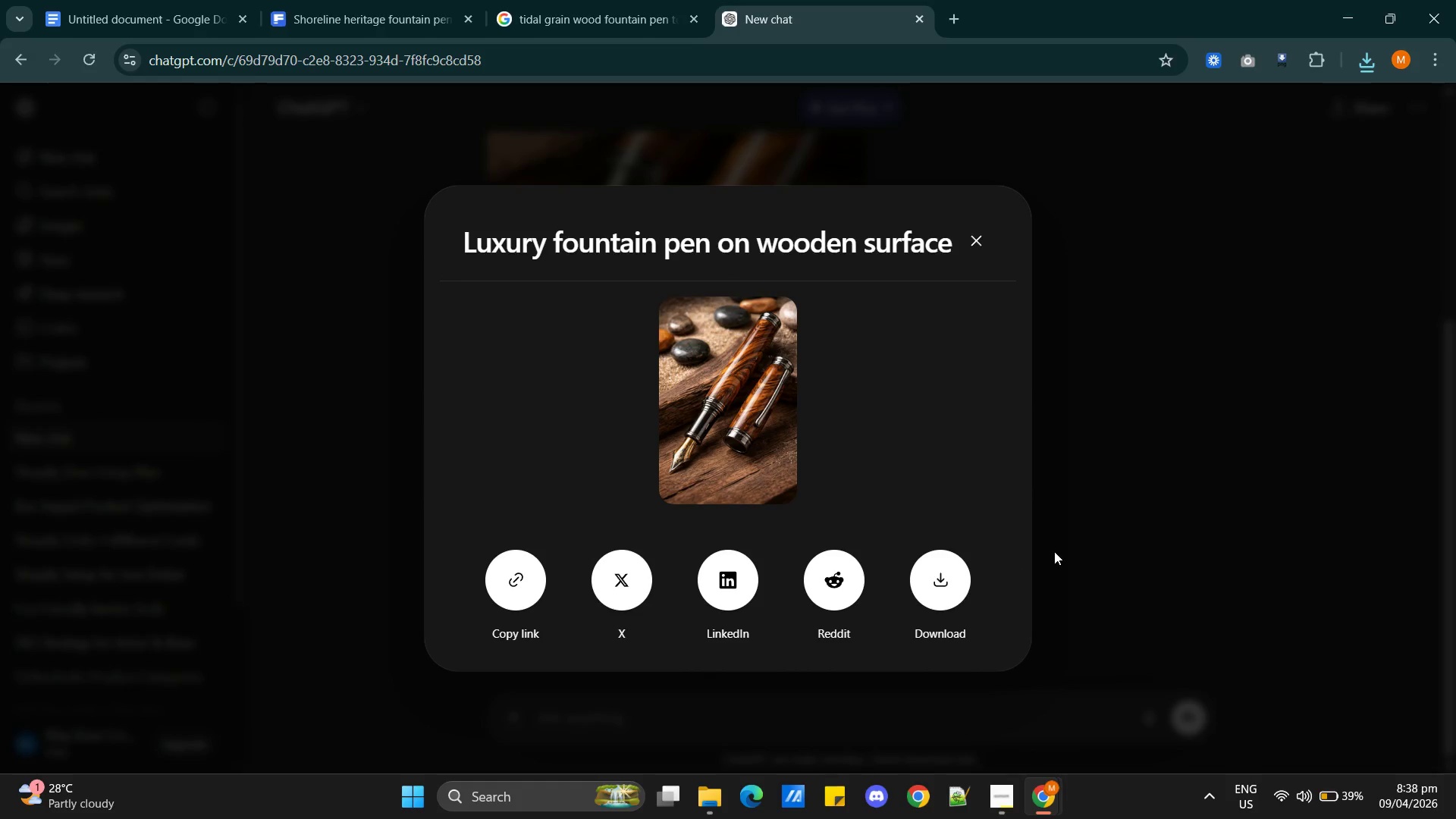 
mouse_move([1066, 551])
 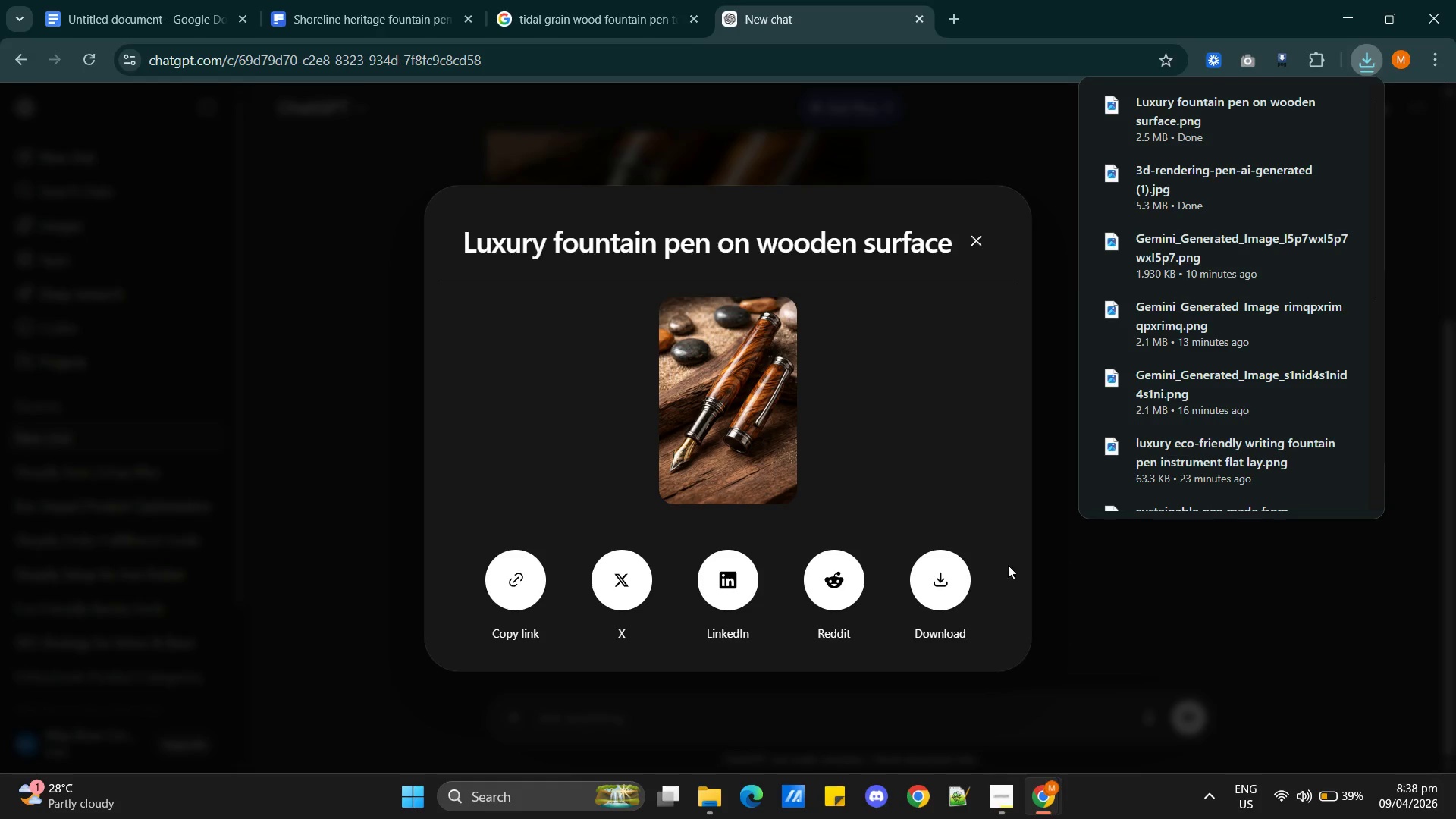 
left_click([983, 243])
 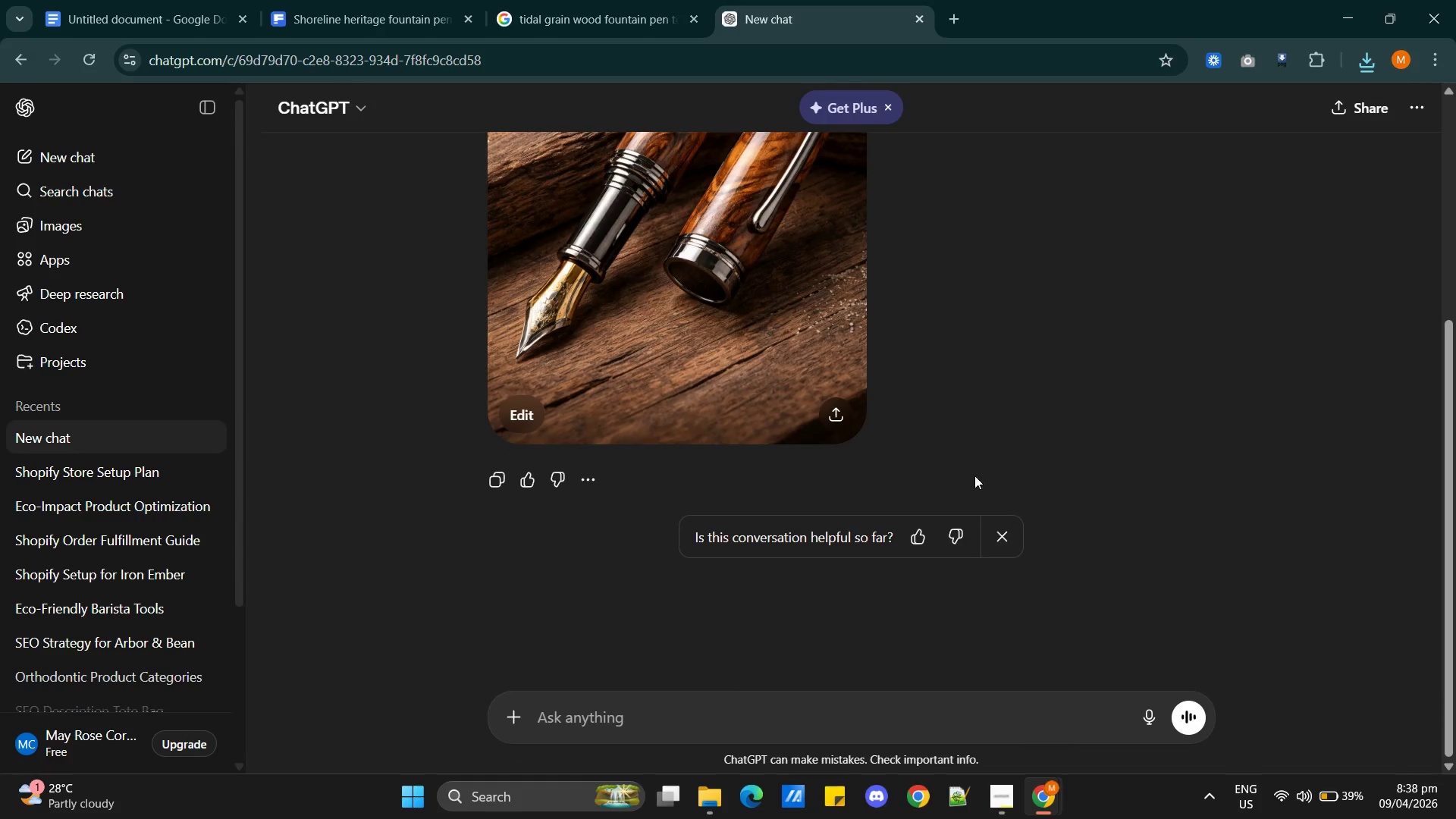 
scroll: coordinate [821, 540], scroll_direction: up, amount: 4.0
 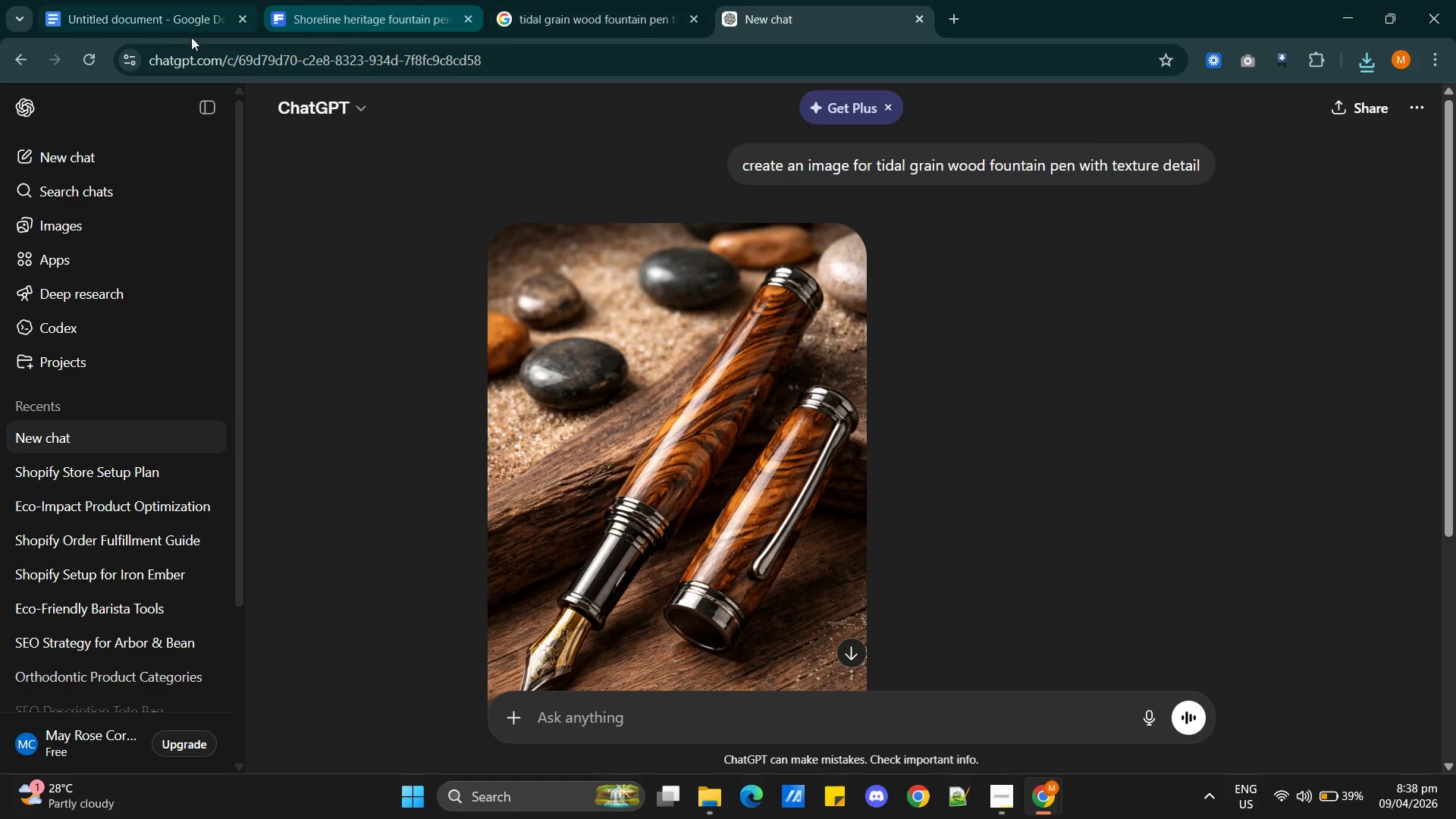 
key(Alt+Tab)
 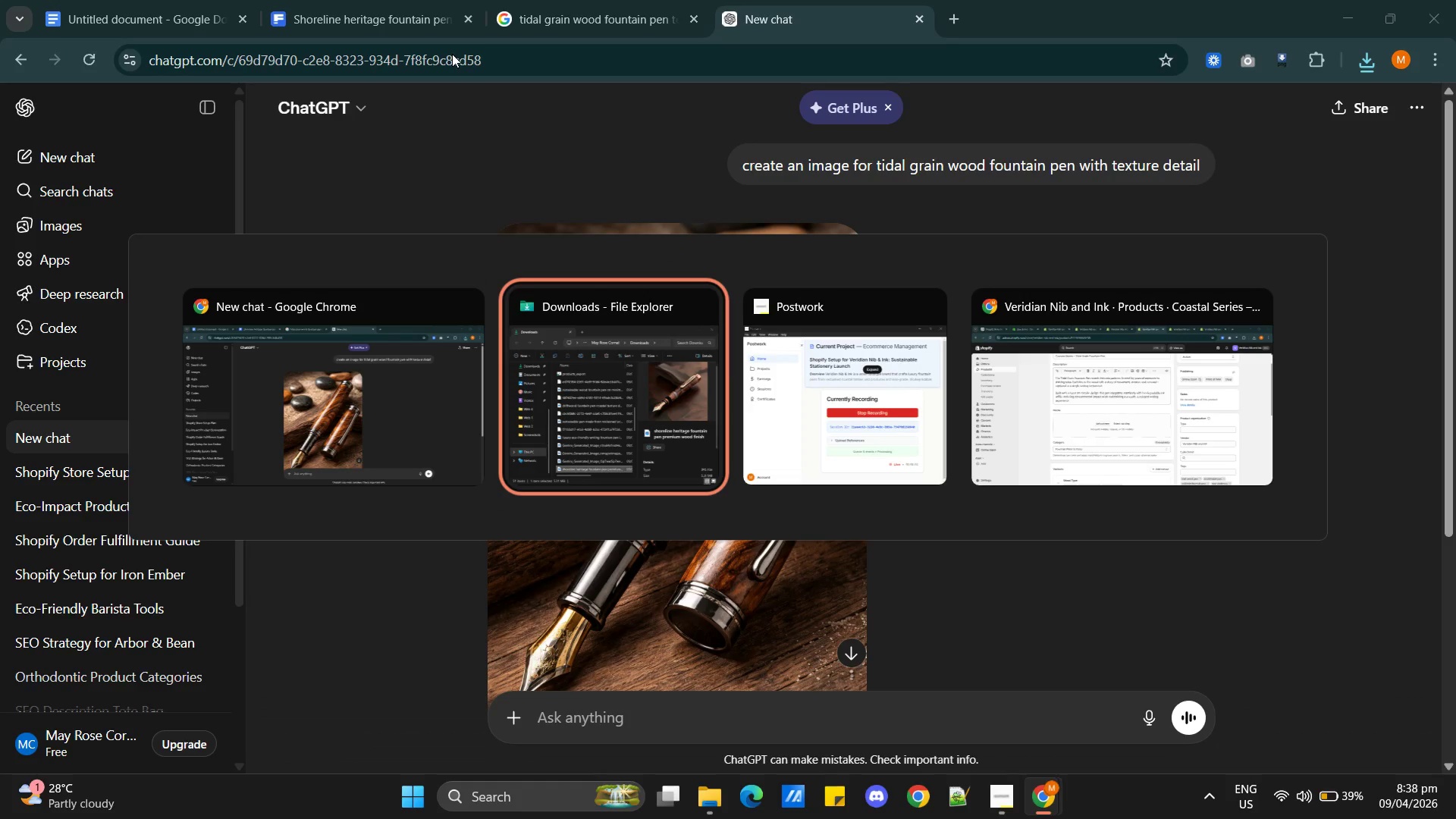 
key(Alt+Tab)